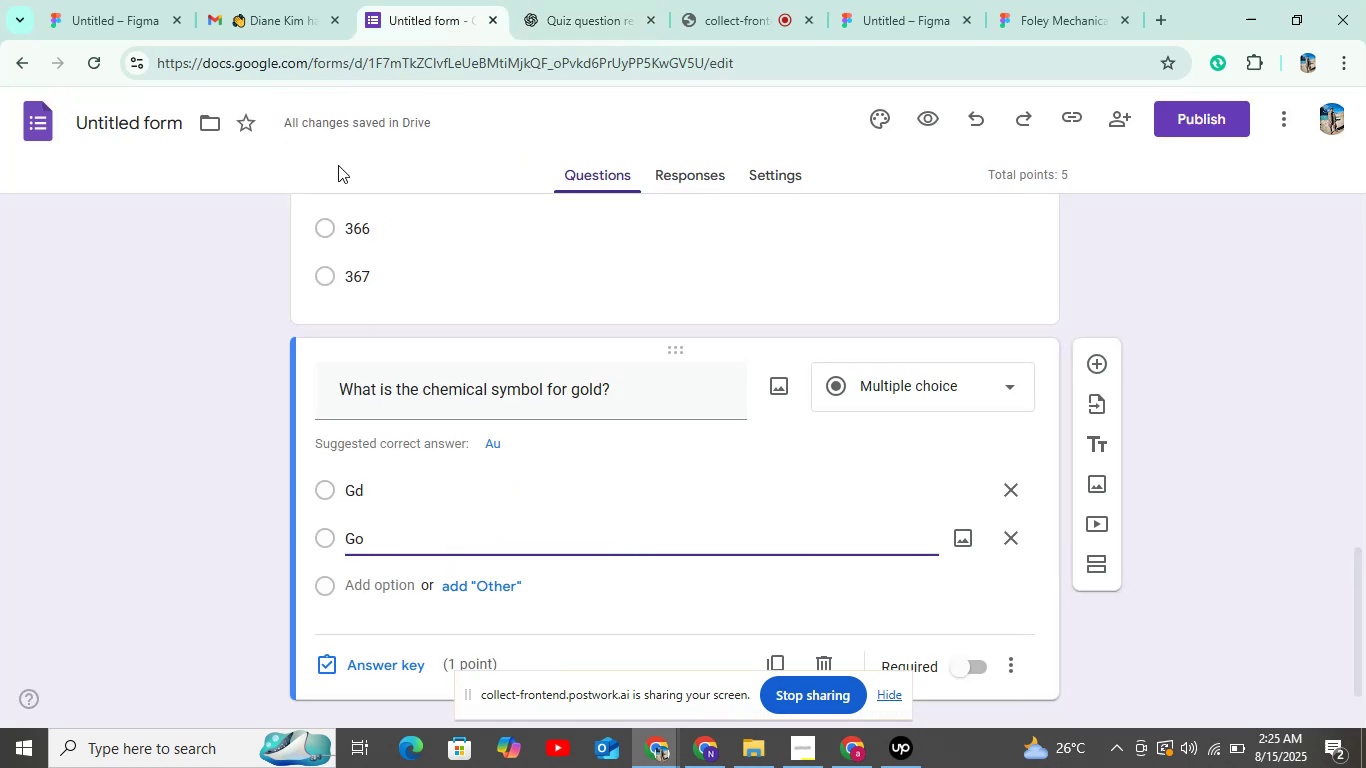 
left_click([554, 8])
 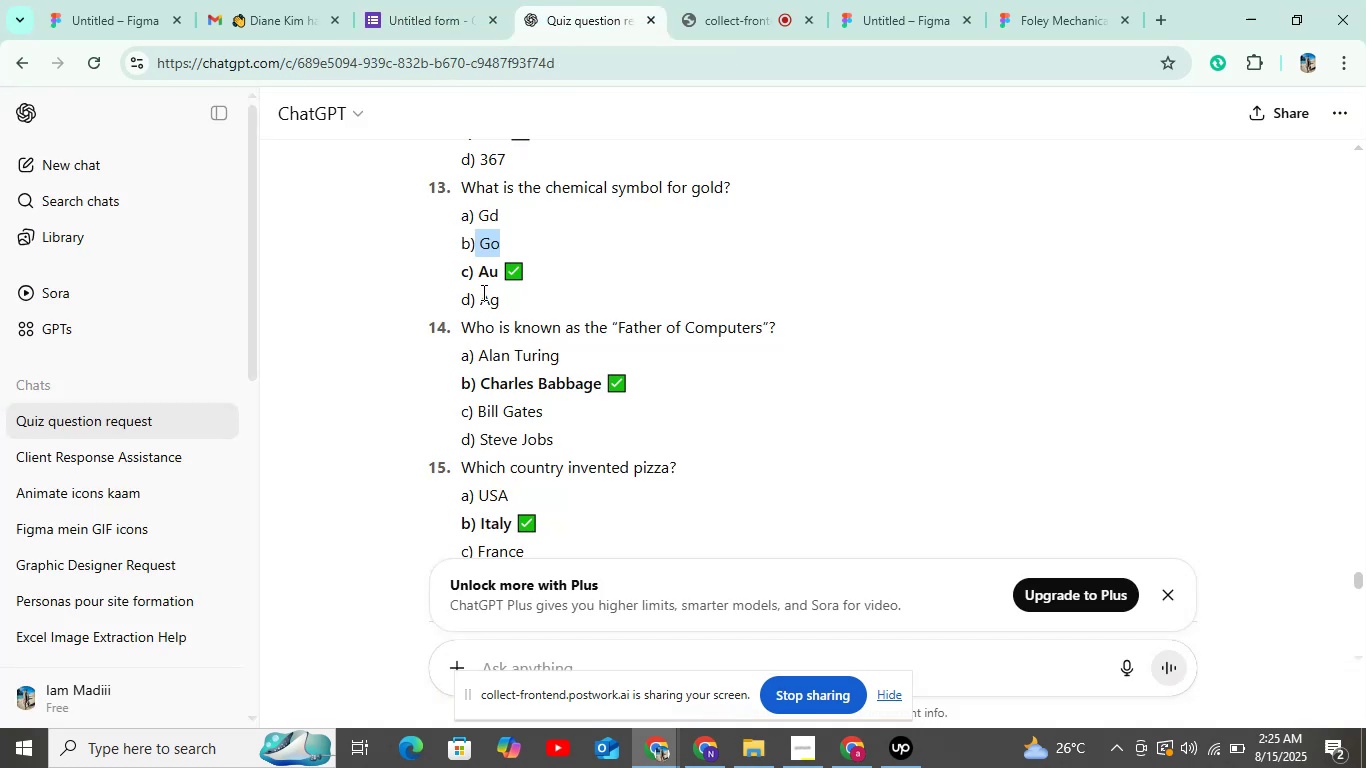 
left_click_drag(start_coordinate=[476, 268], to_coordinate=[501, 270])
 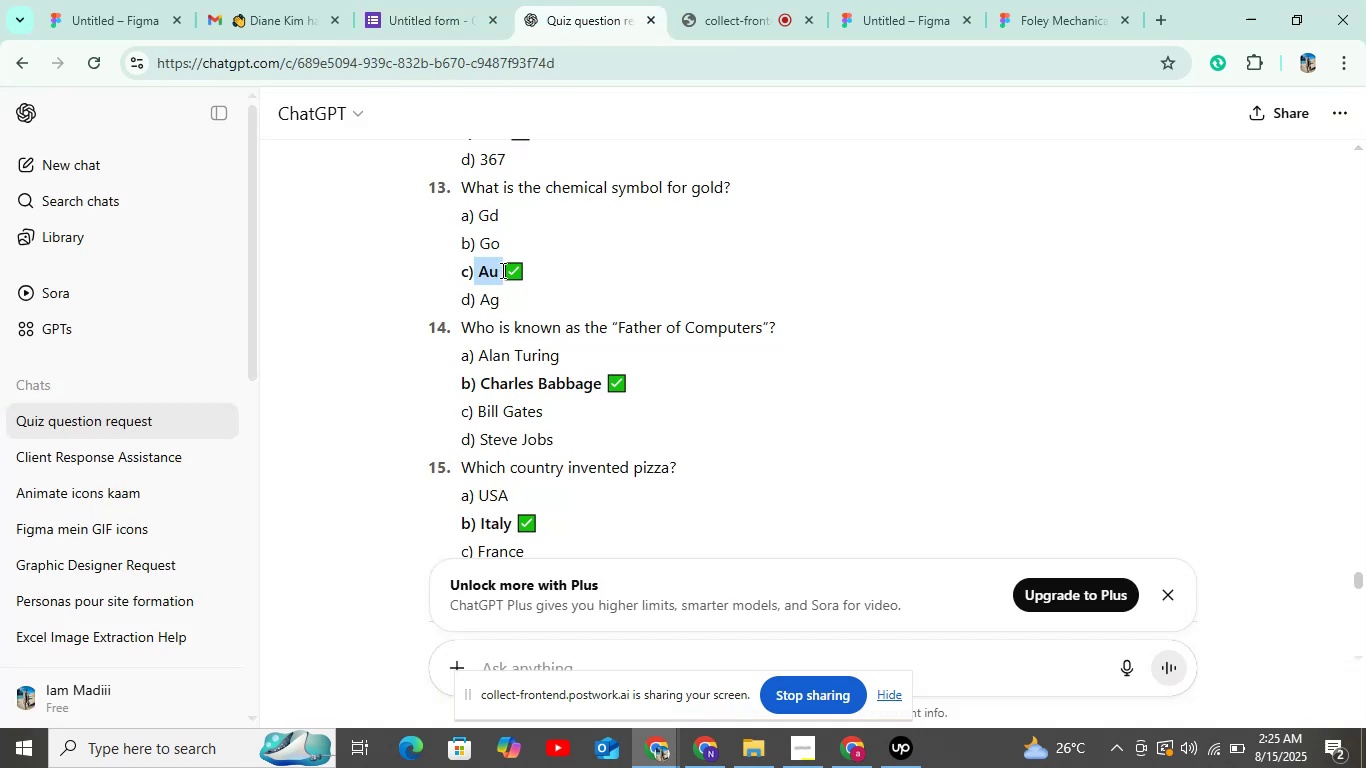 
key(Control+C)
 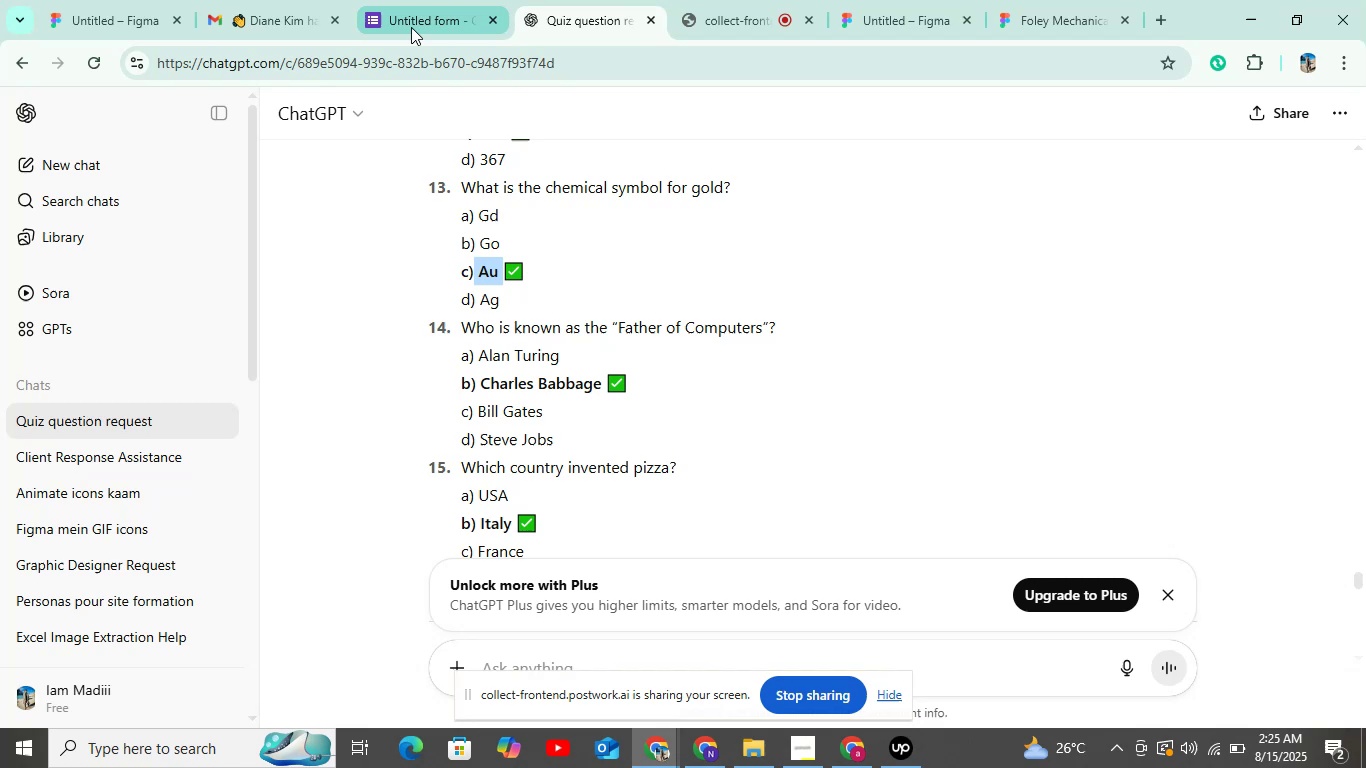 
left_click([412, 25])
 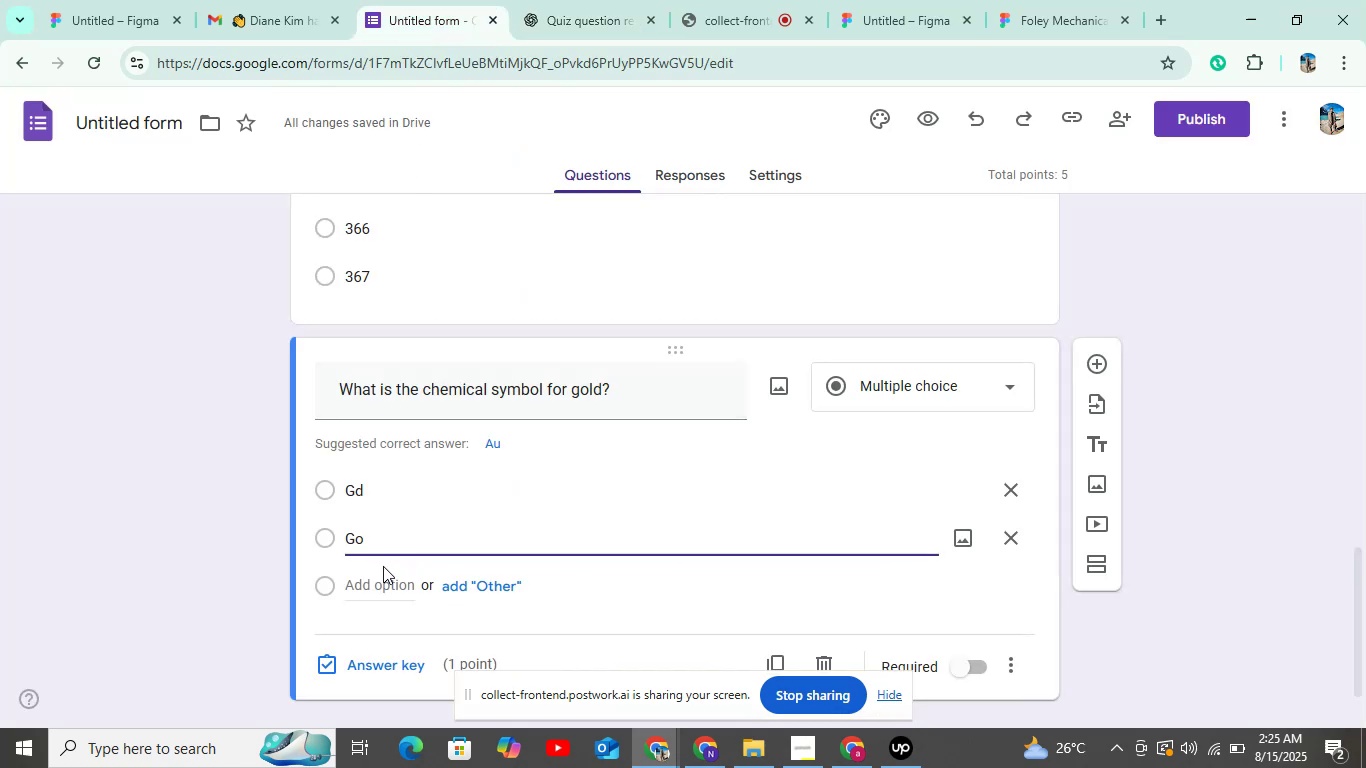 
left_click([372, 587])
 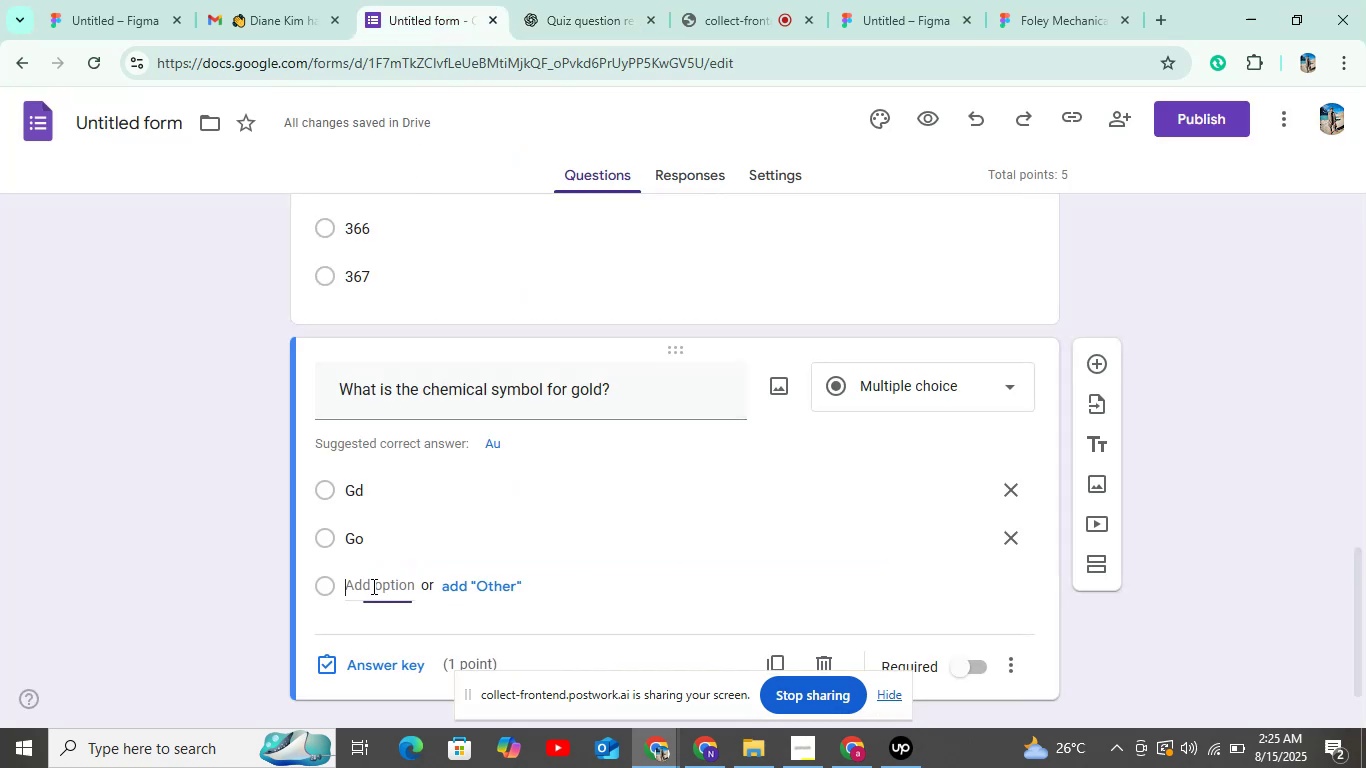 
key(Control+V)
 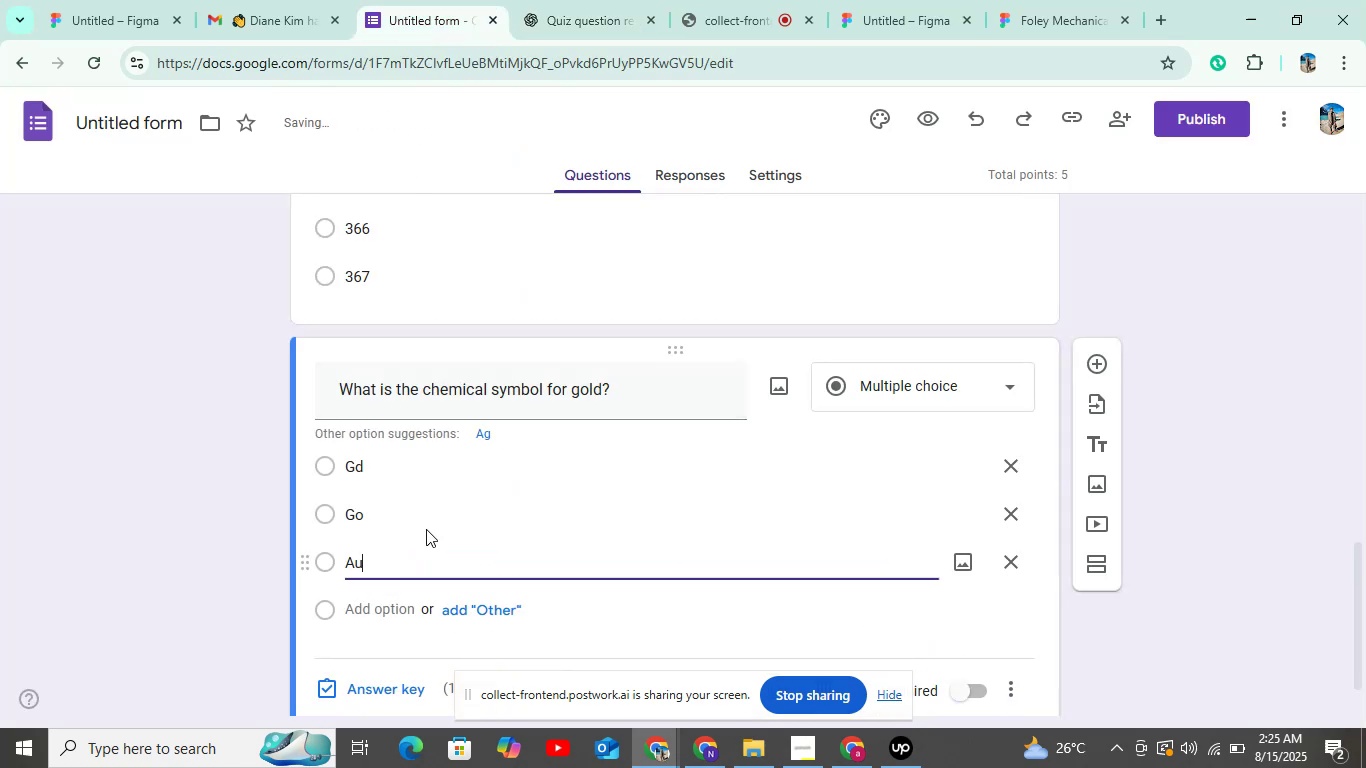 
scroll: coordinate [473, 496], scroll_direction: down, amount: 6.0
 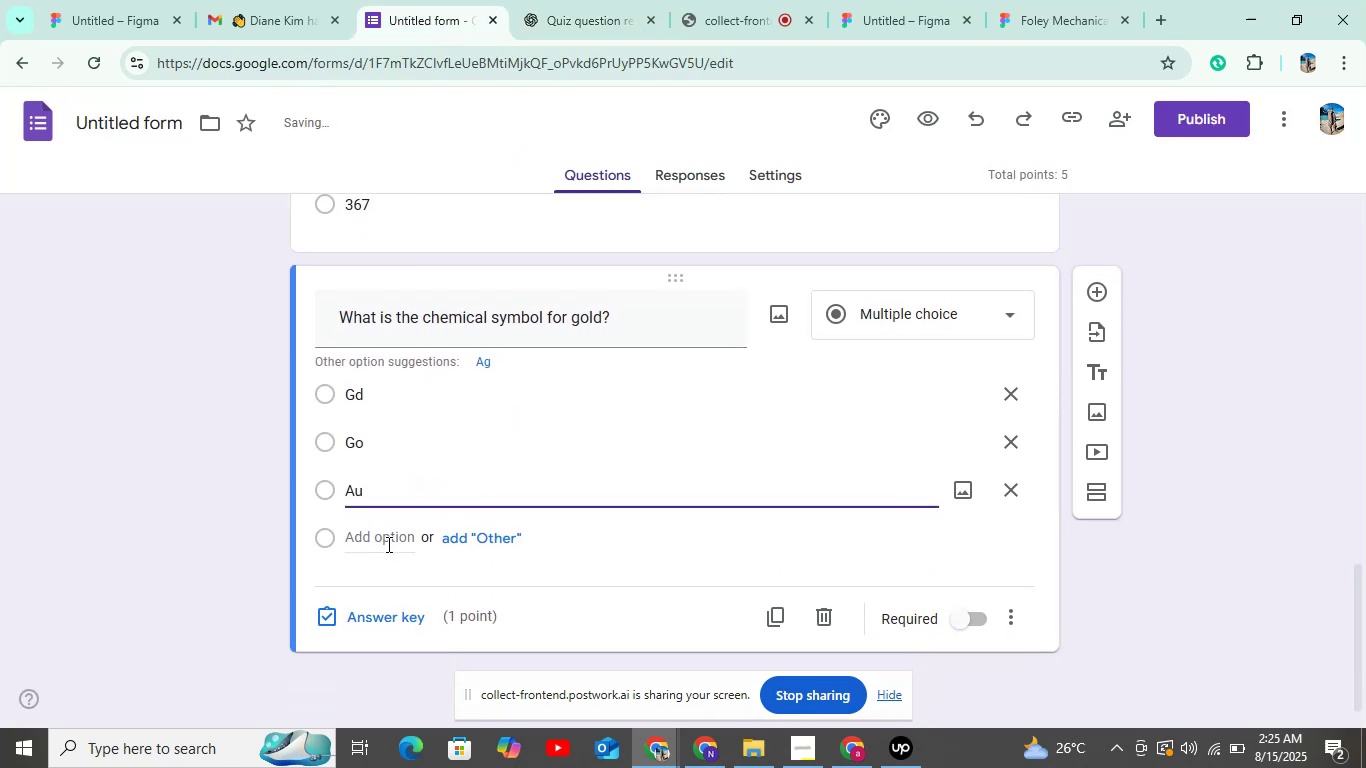 
left_click([387, 544])
 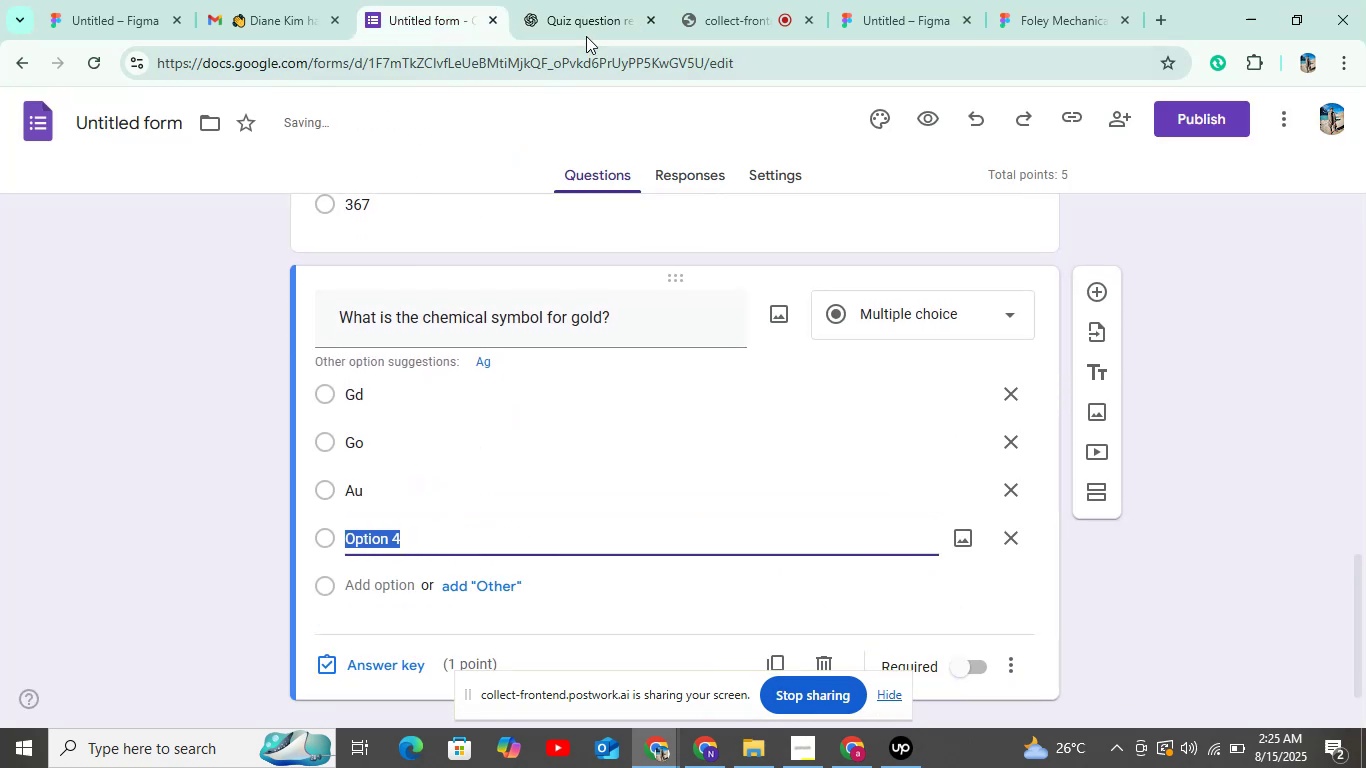 
left_click([586, 20])
 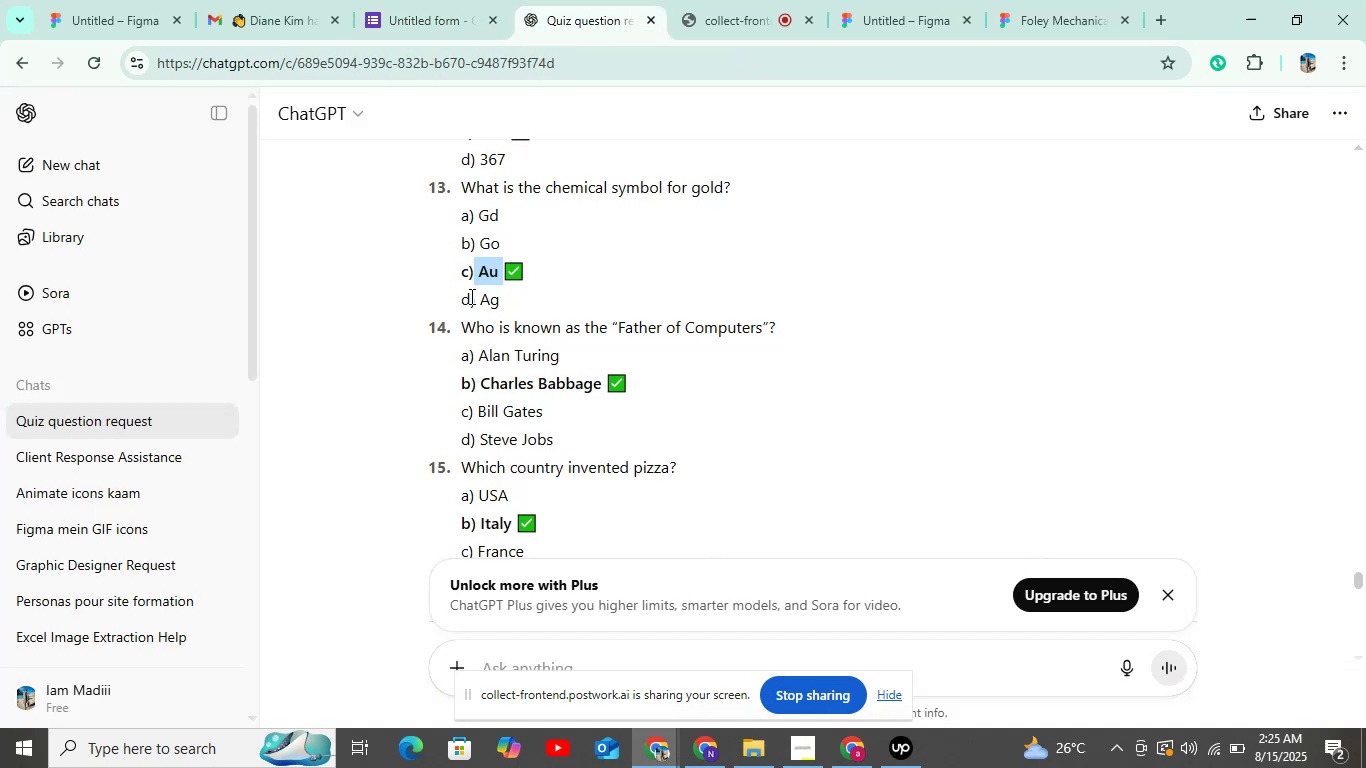 
left_click_drag(start_coordinate=[480, 300], to_coordinate=[535, 300])
 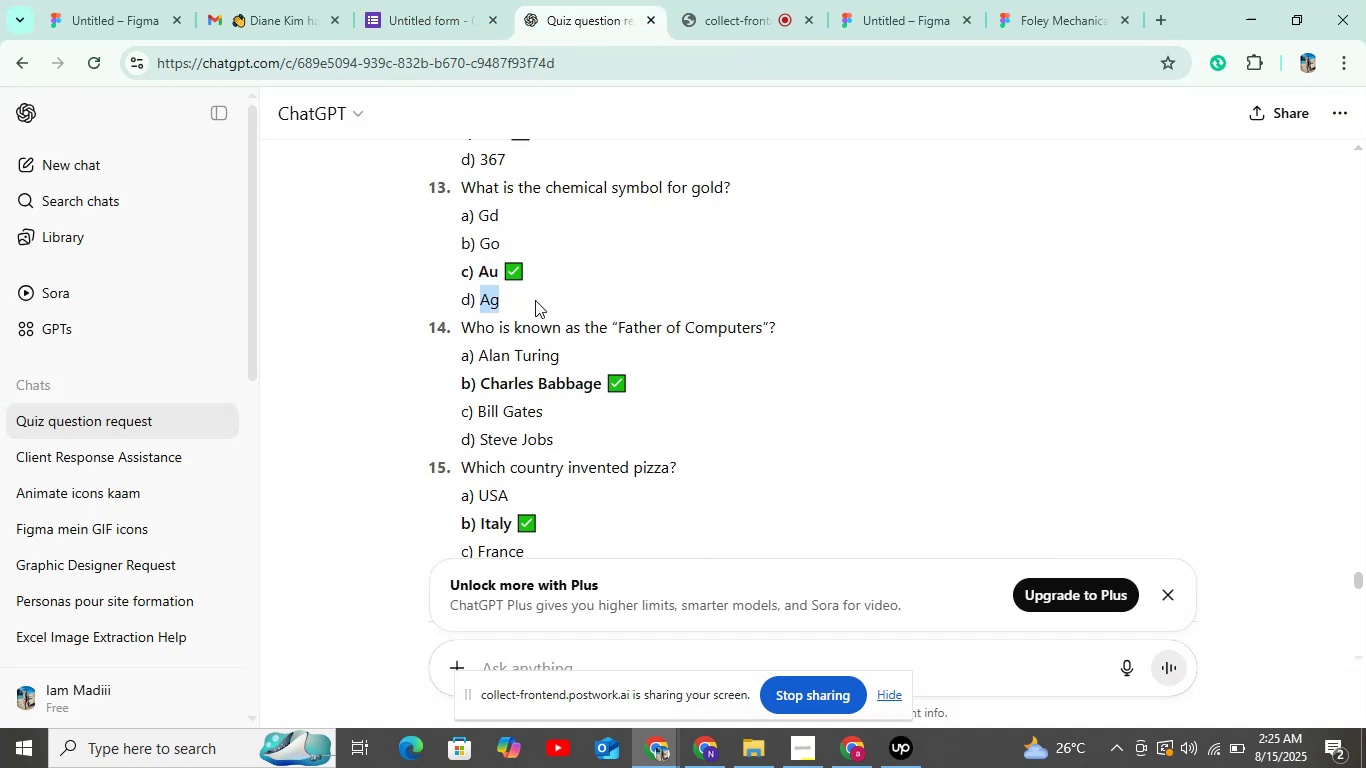 
key(Control+C)
 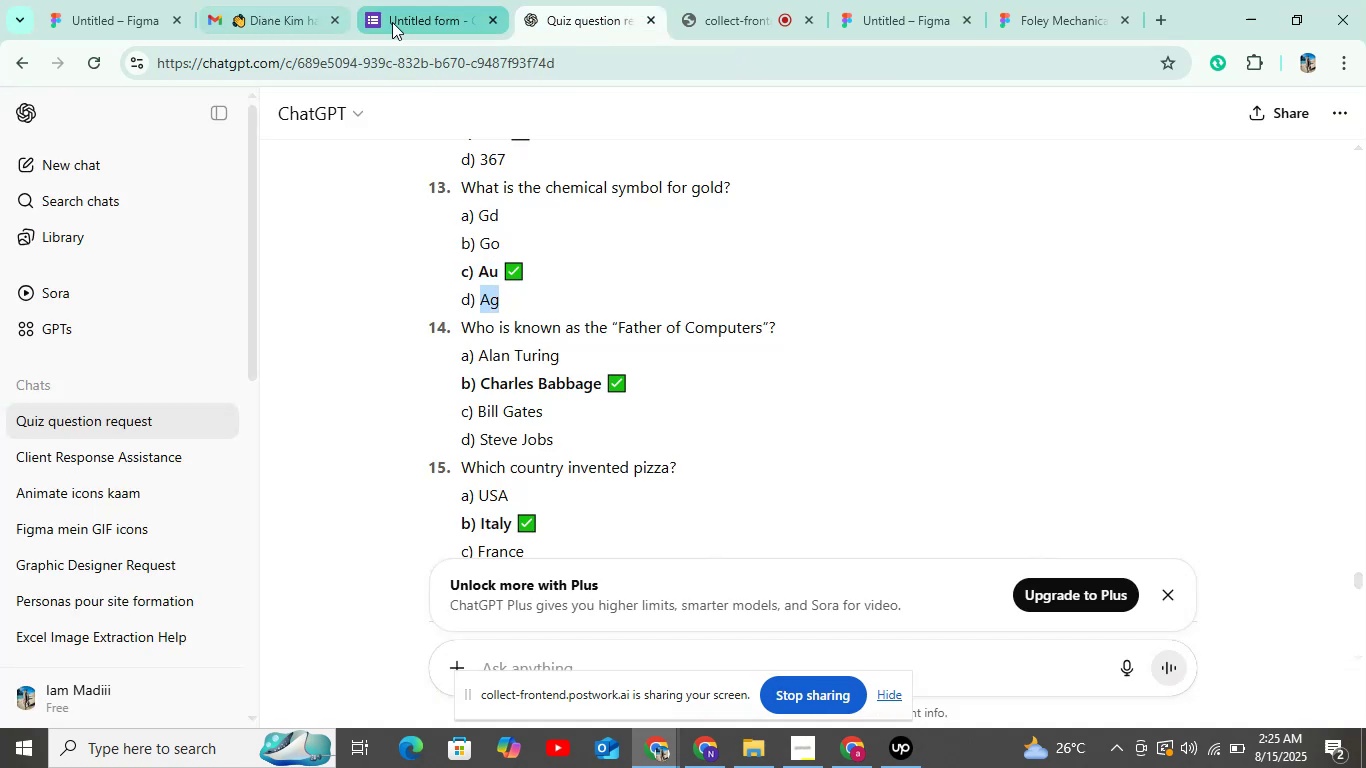 
left_click([415, 31])
 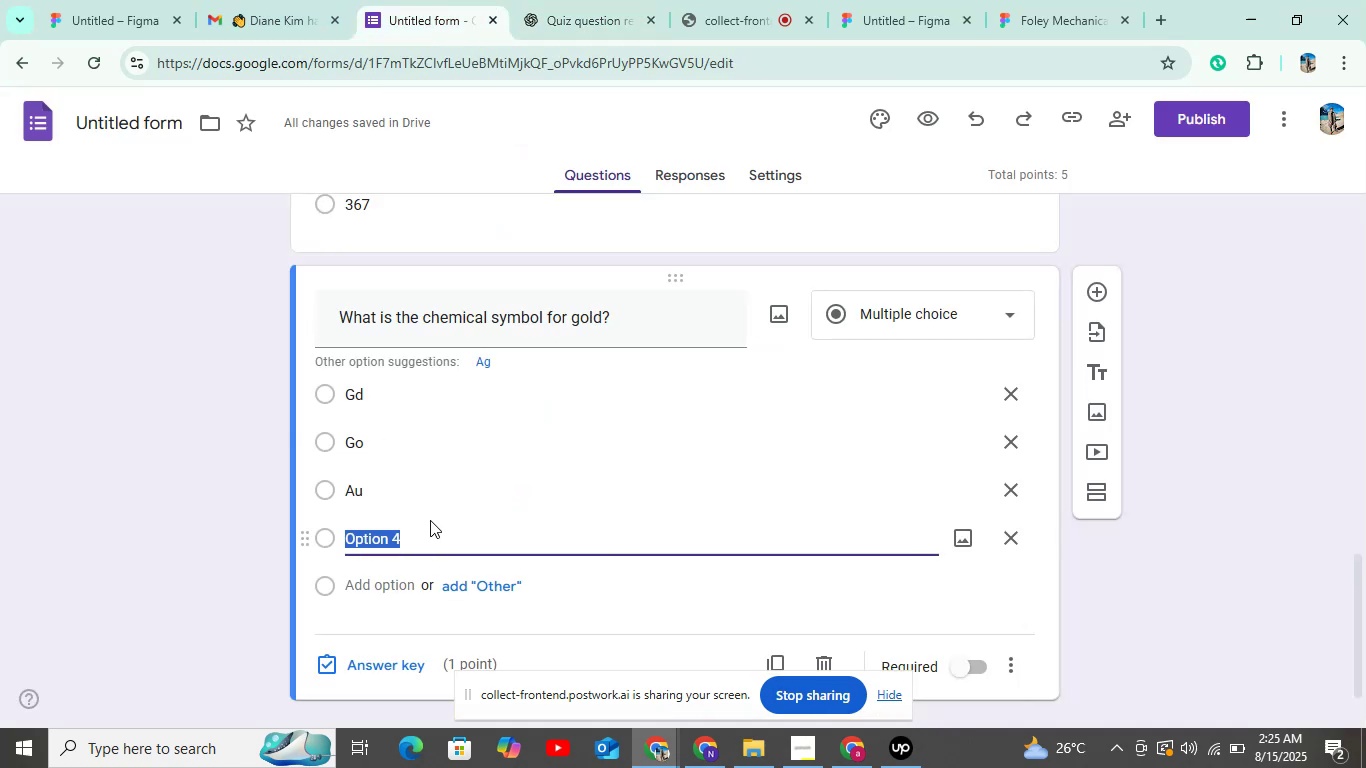 
key(Control+V)
 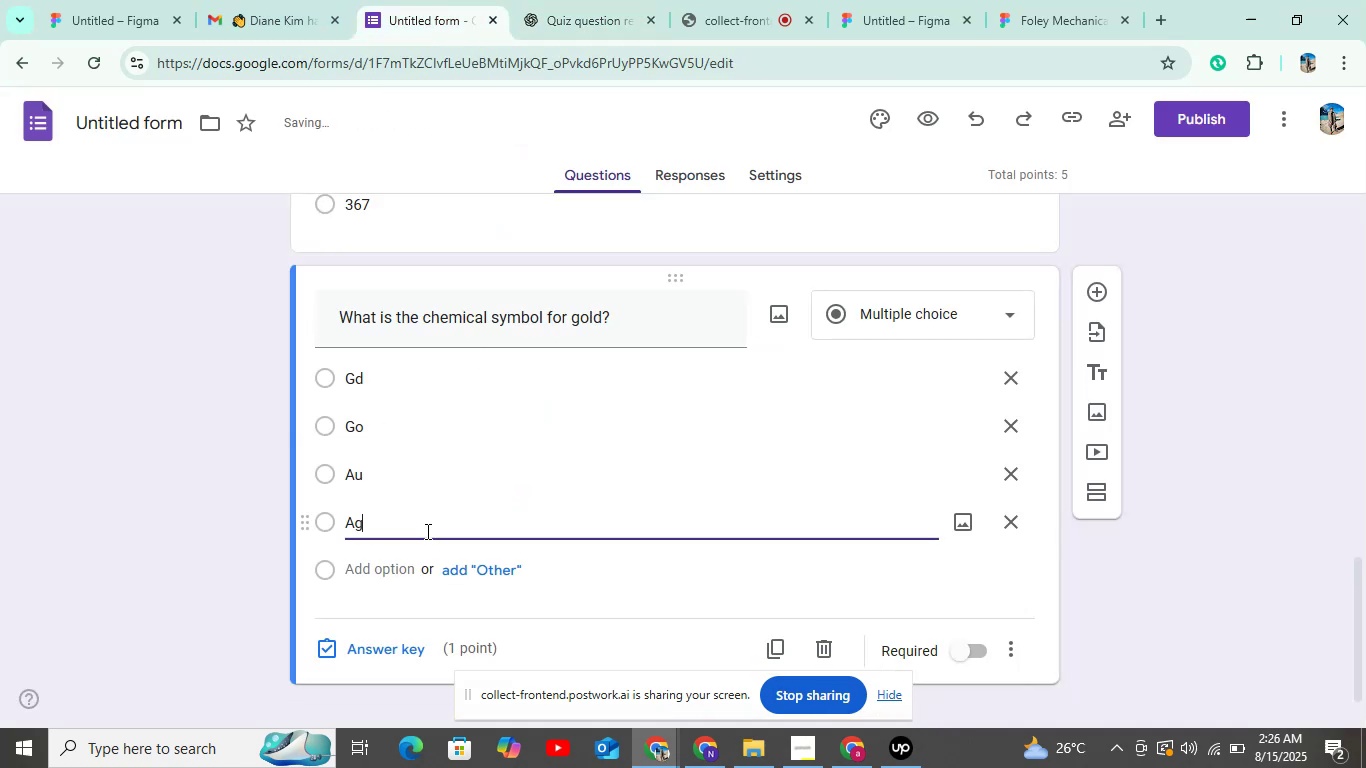 
scroll: coordinate [426, 531], scroll_direction: down, amount: 4.0
 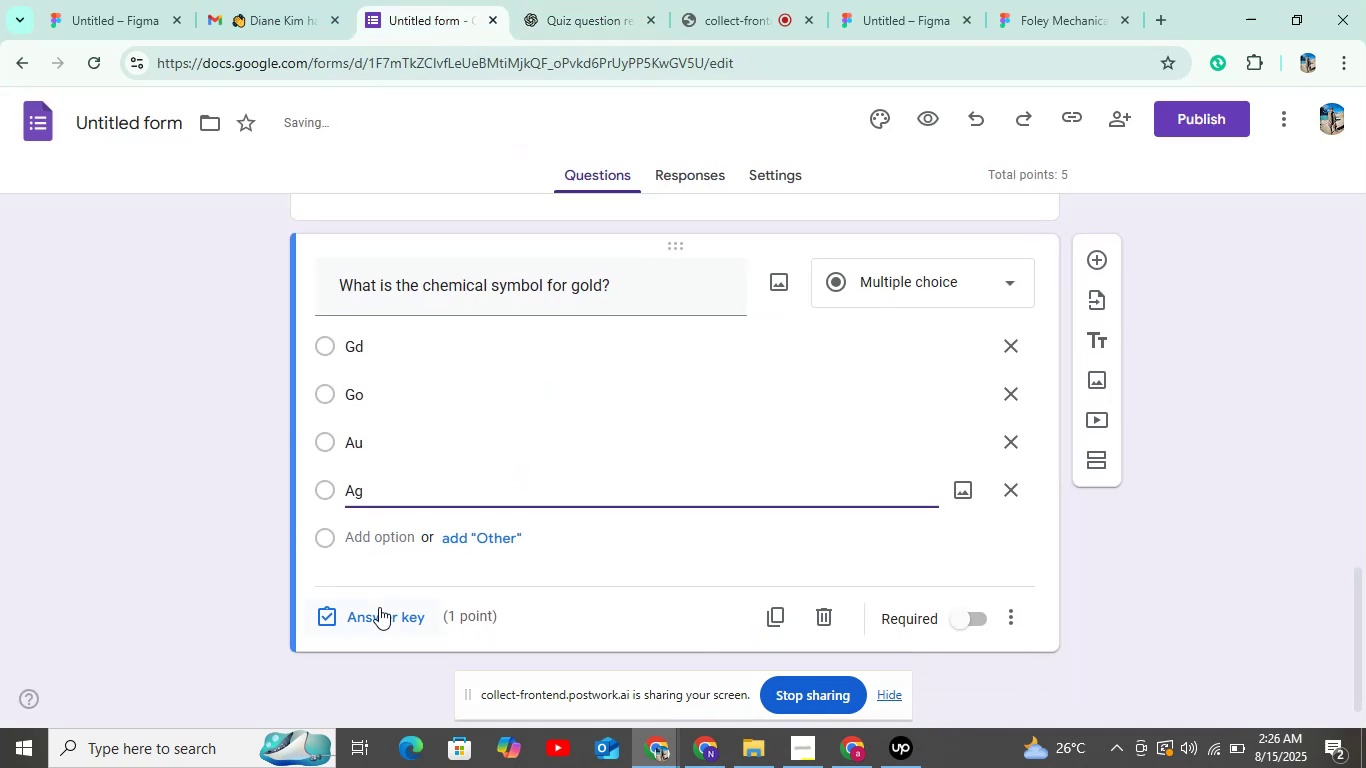 
left_click([379, 613])
 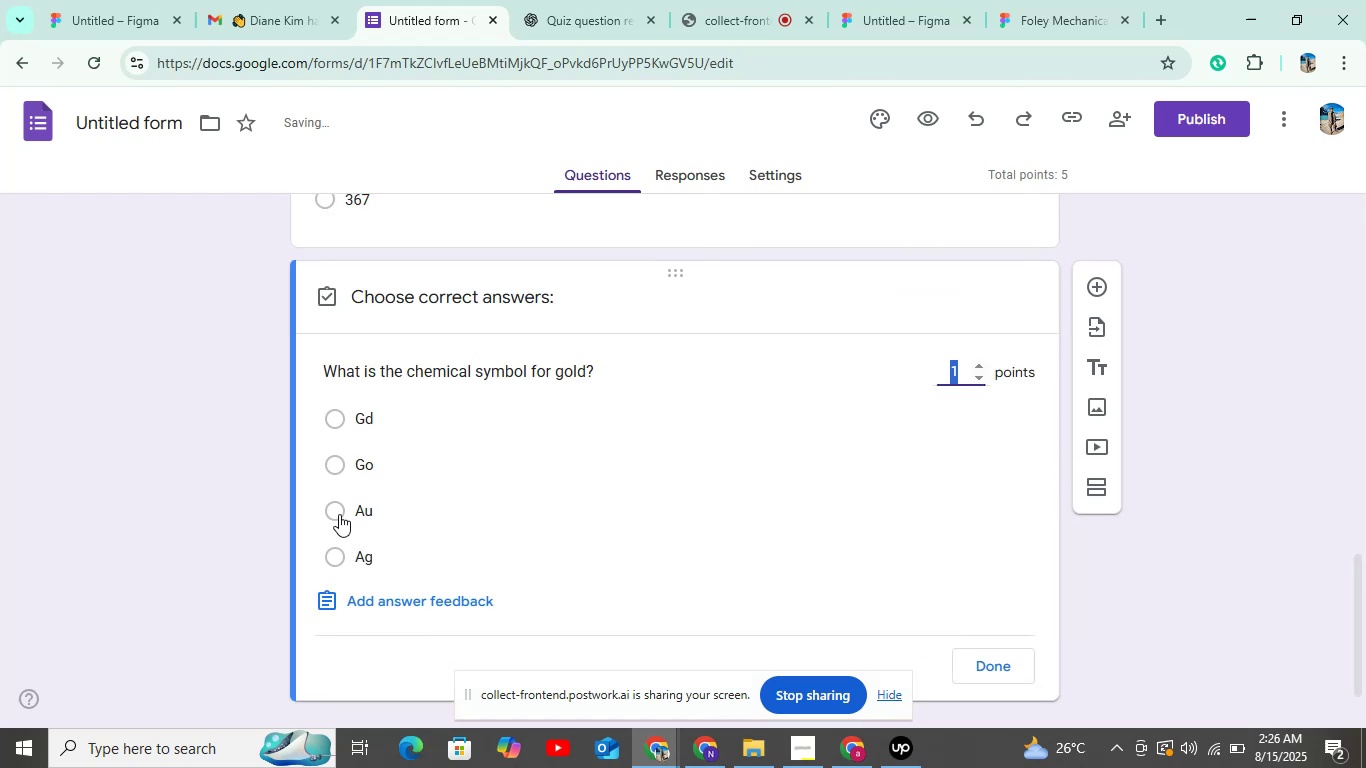 
left_click([337, 507])
 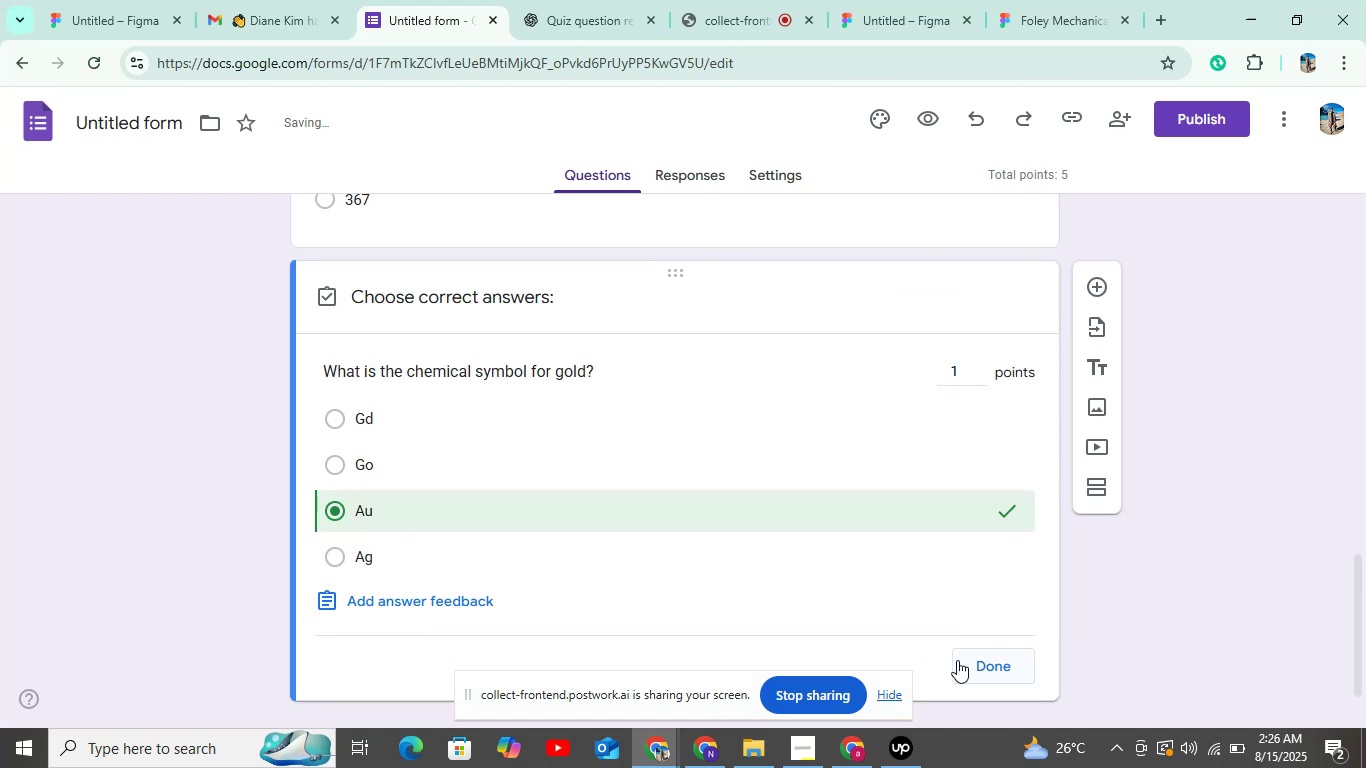 
left_click([965, 660])
 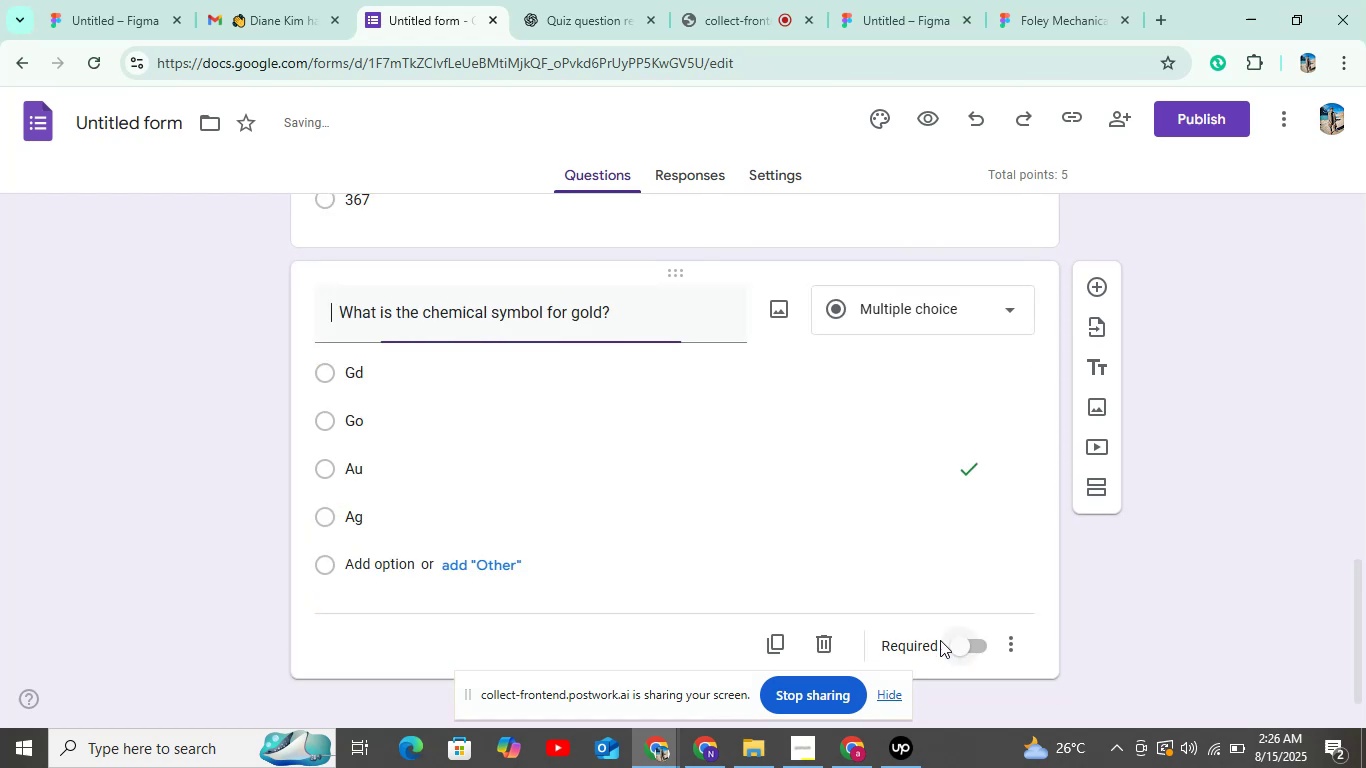 
scroll: coordinate [970, 639], scroll_direction: down, amount: 4.0
 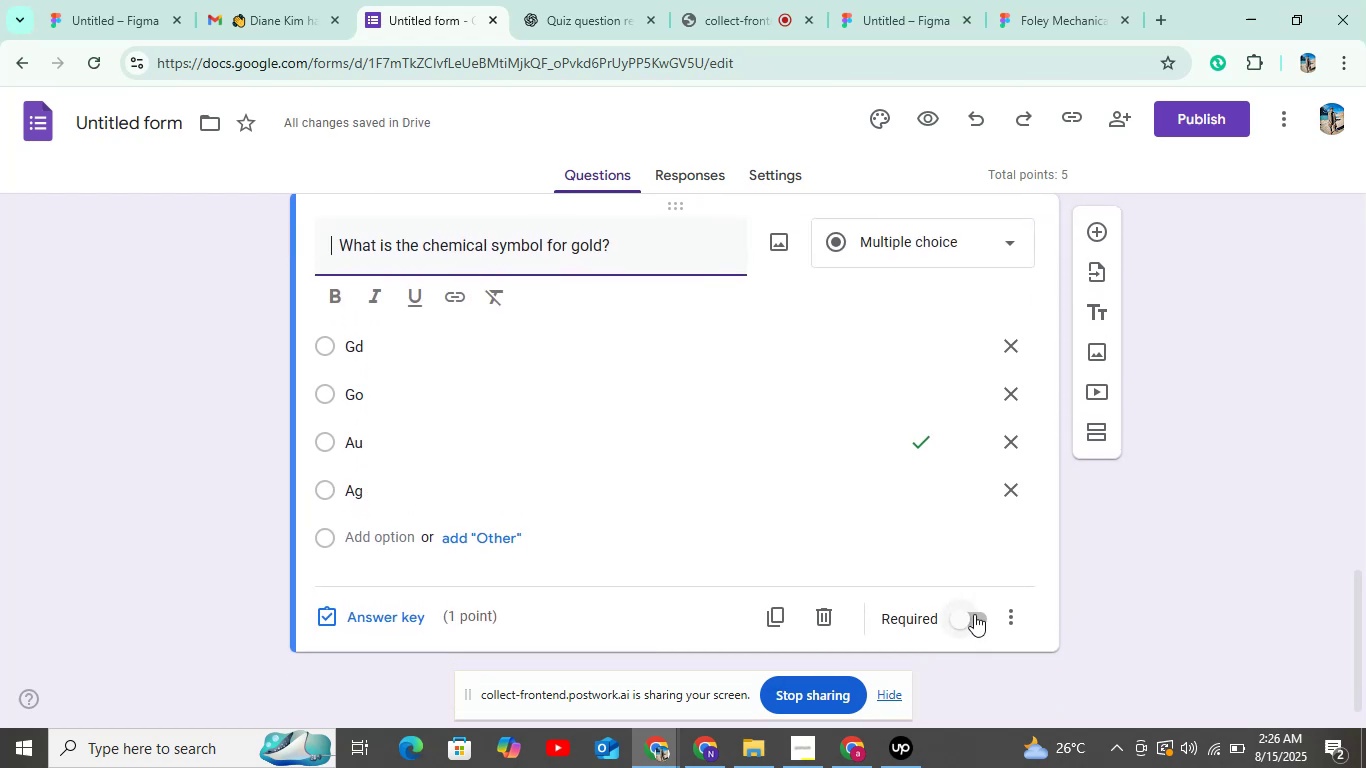 
left_click([974, 614])
 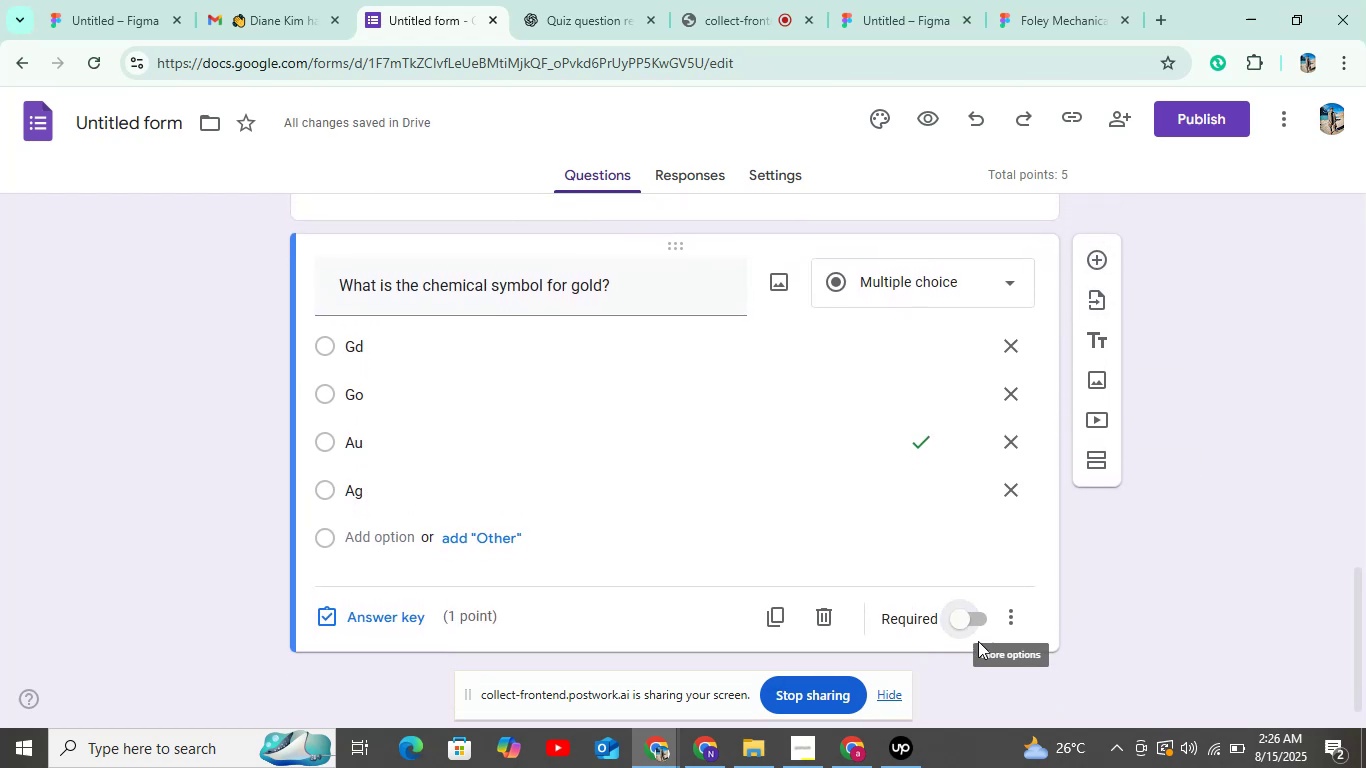 
left_click([963, 623])
 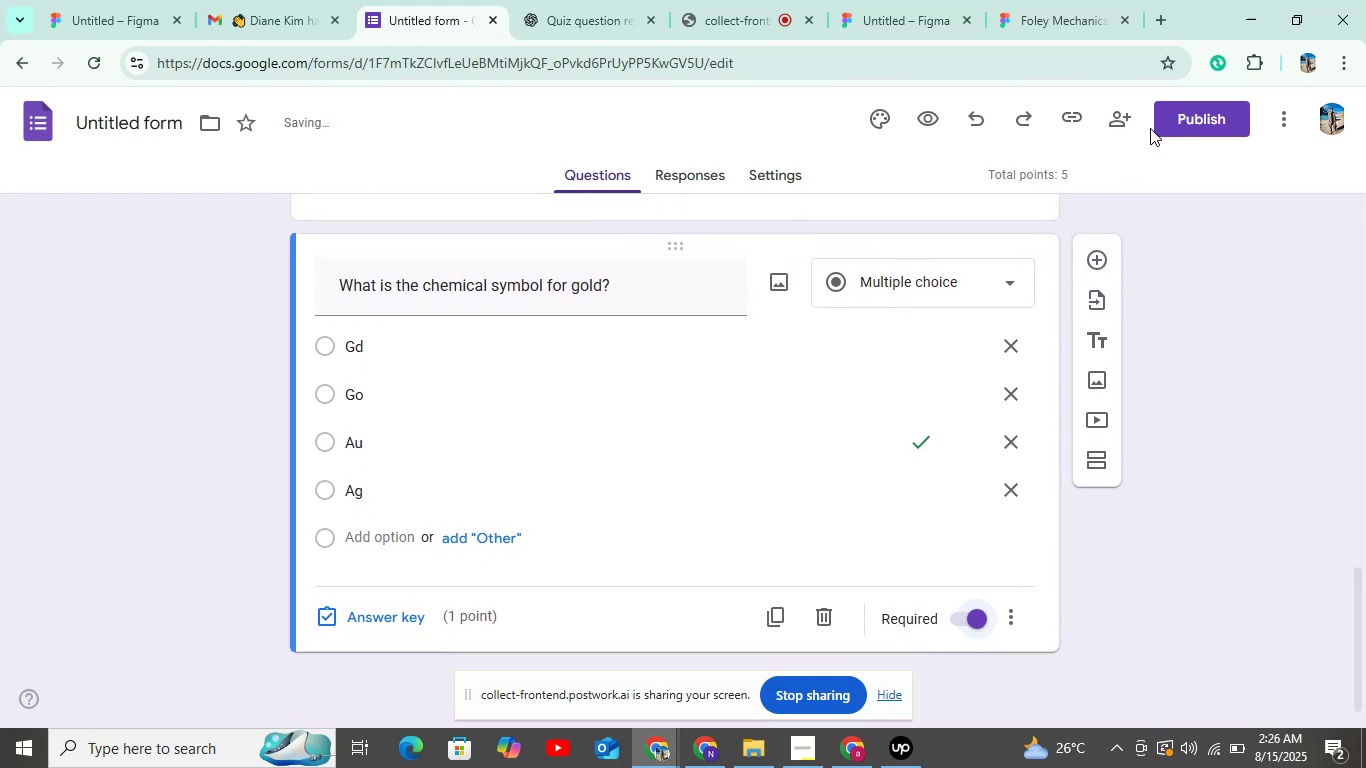 
left_click([1170, 119])
 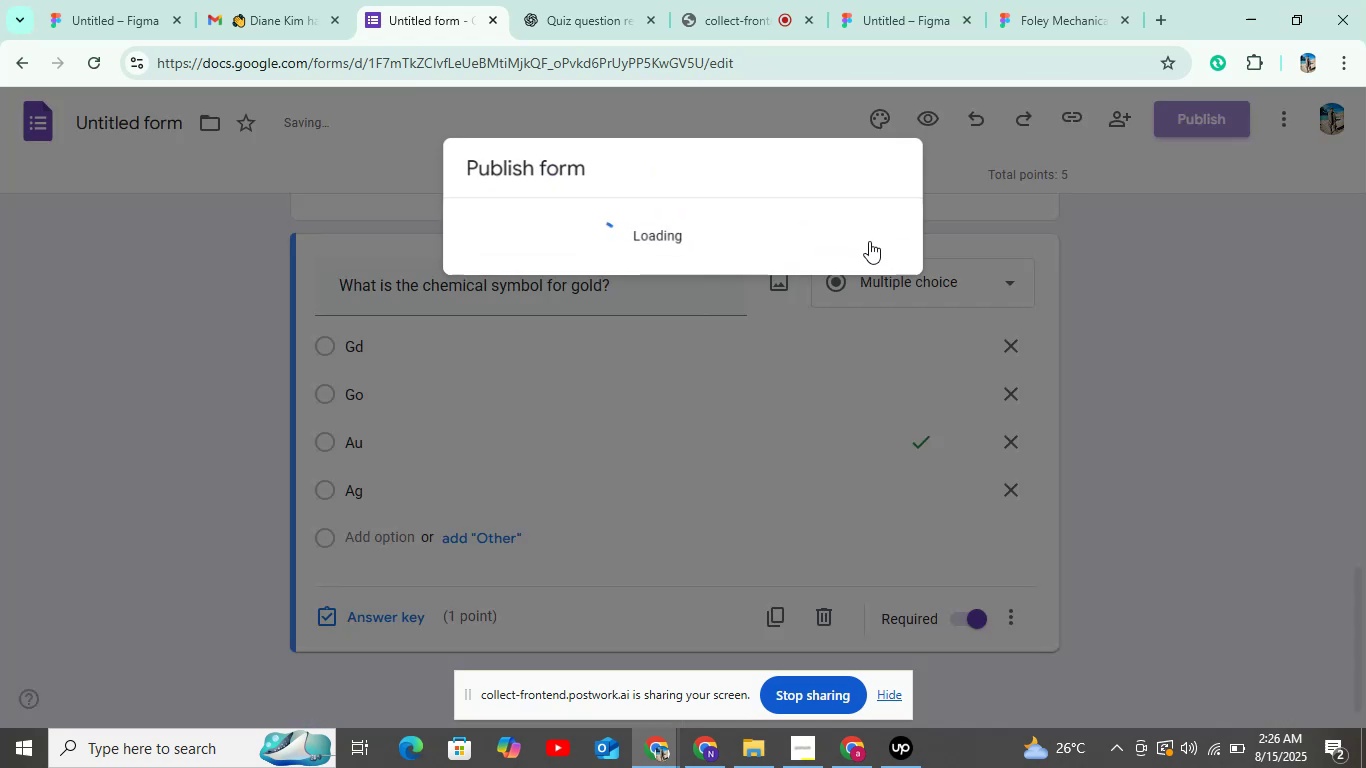 
scroll: coordinate [869, 242], scroll_direction: down, amount: 2.0
 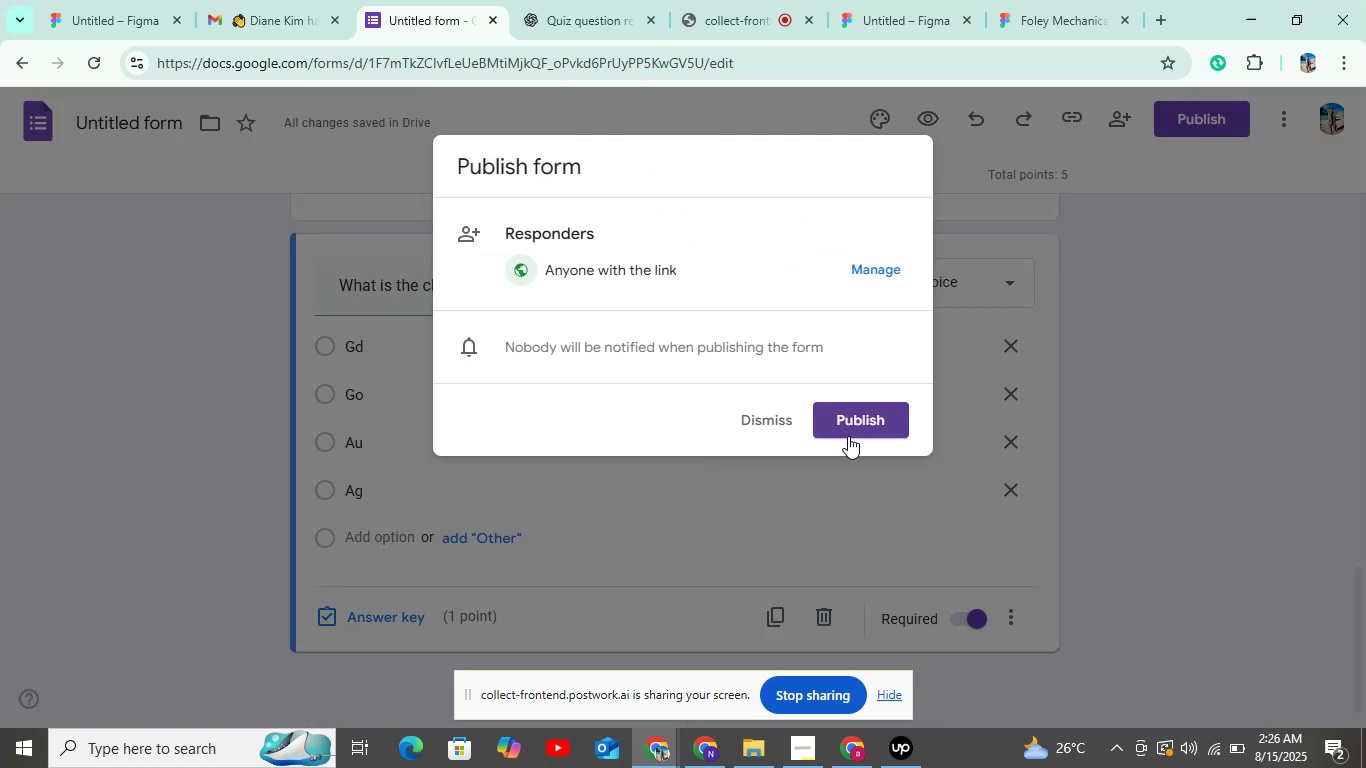 
left_click([858, 418])
 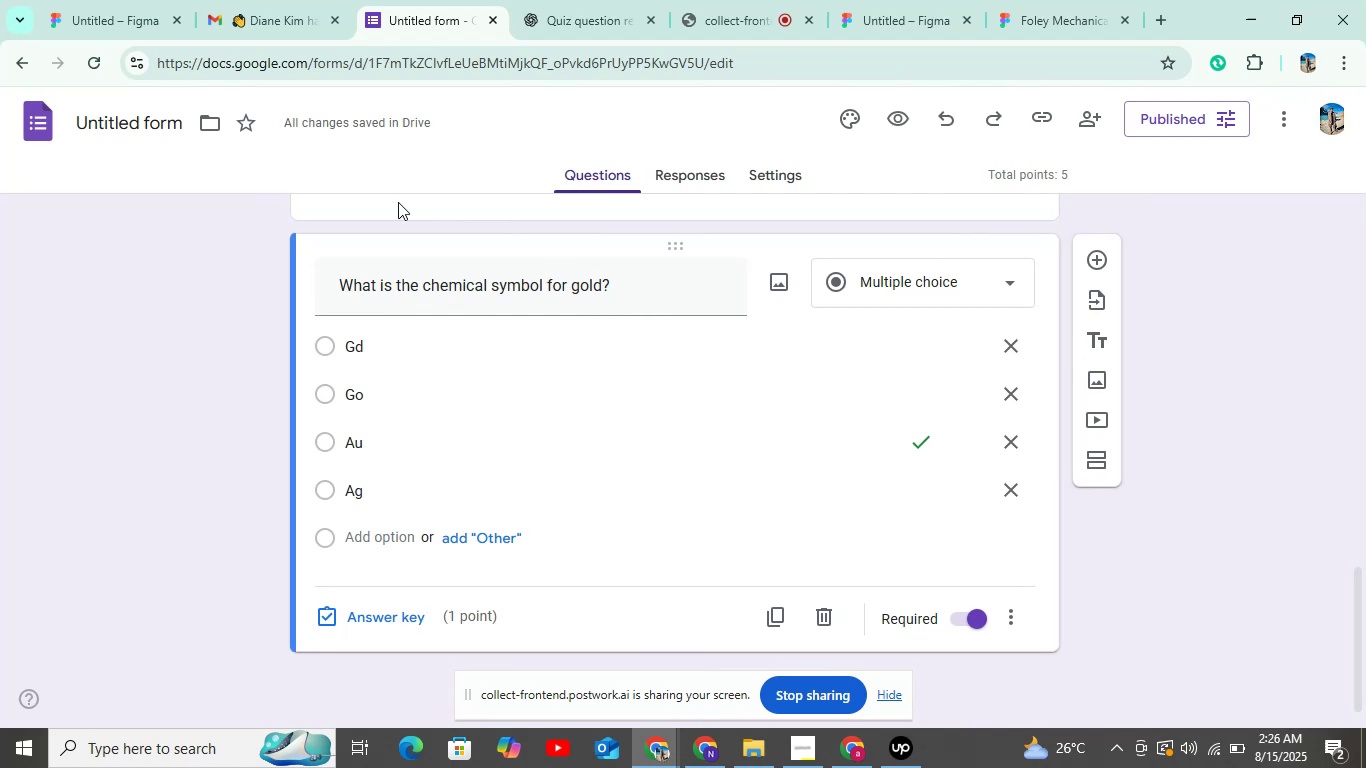 
left_click([41, 119])
 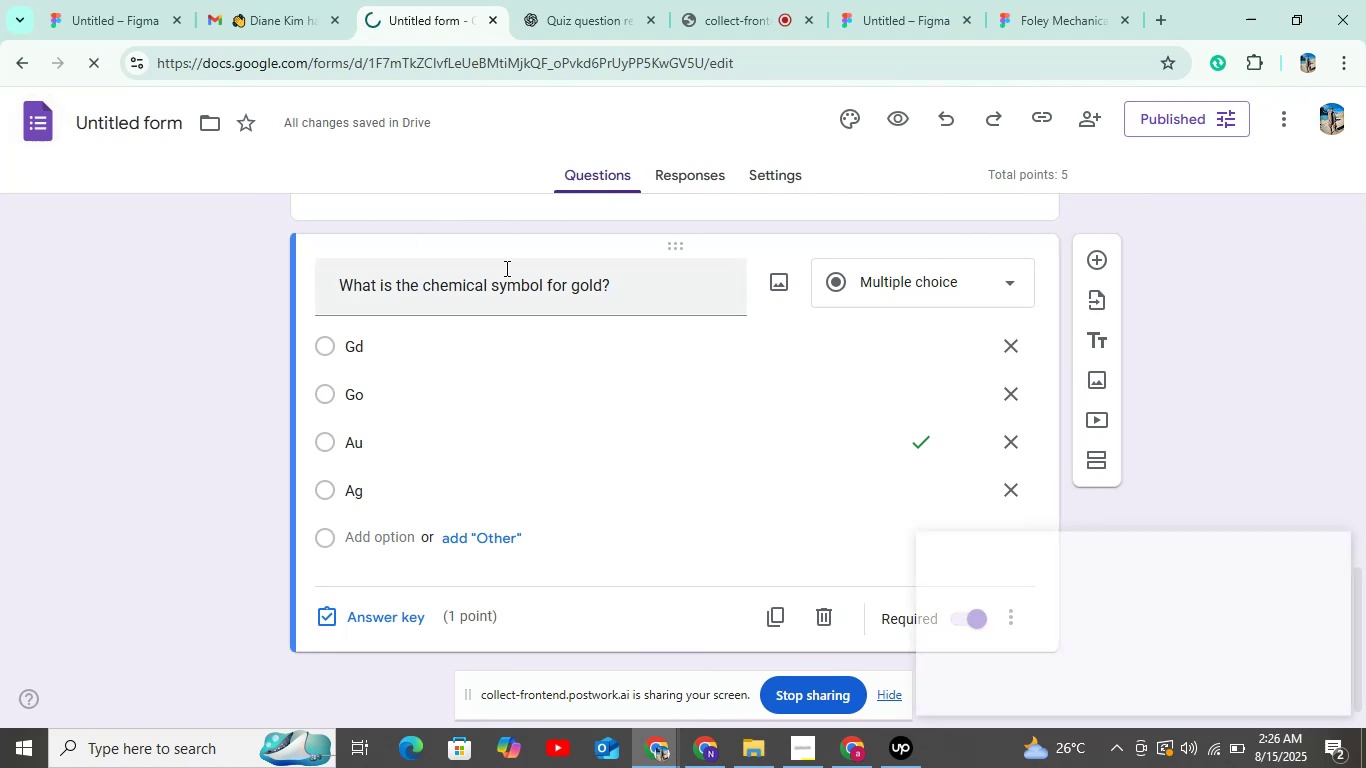 
scroll: coordinate [486, 268], scroll_direction: down, amount: 3.0
 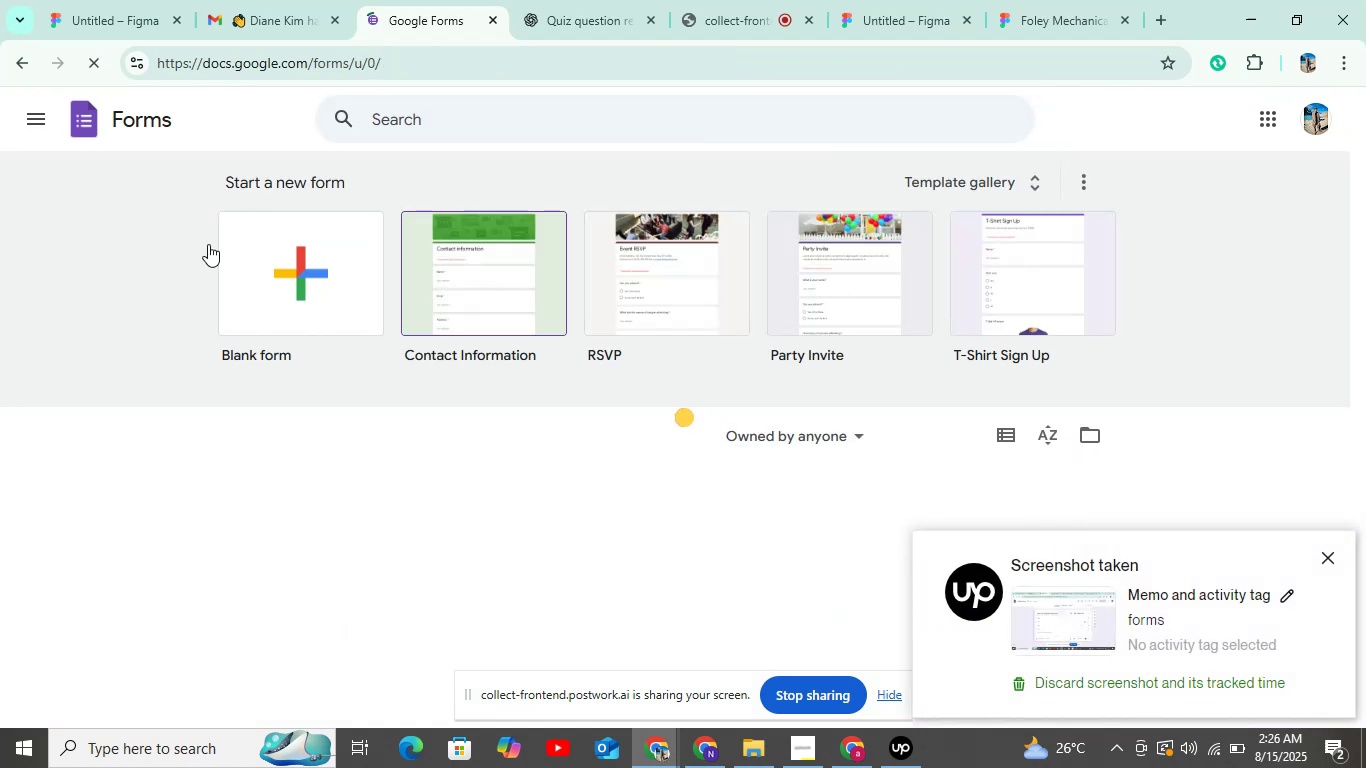 
left_click([282, 258])
 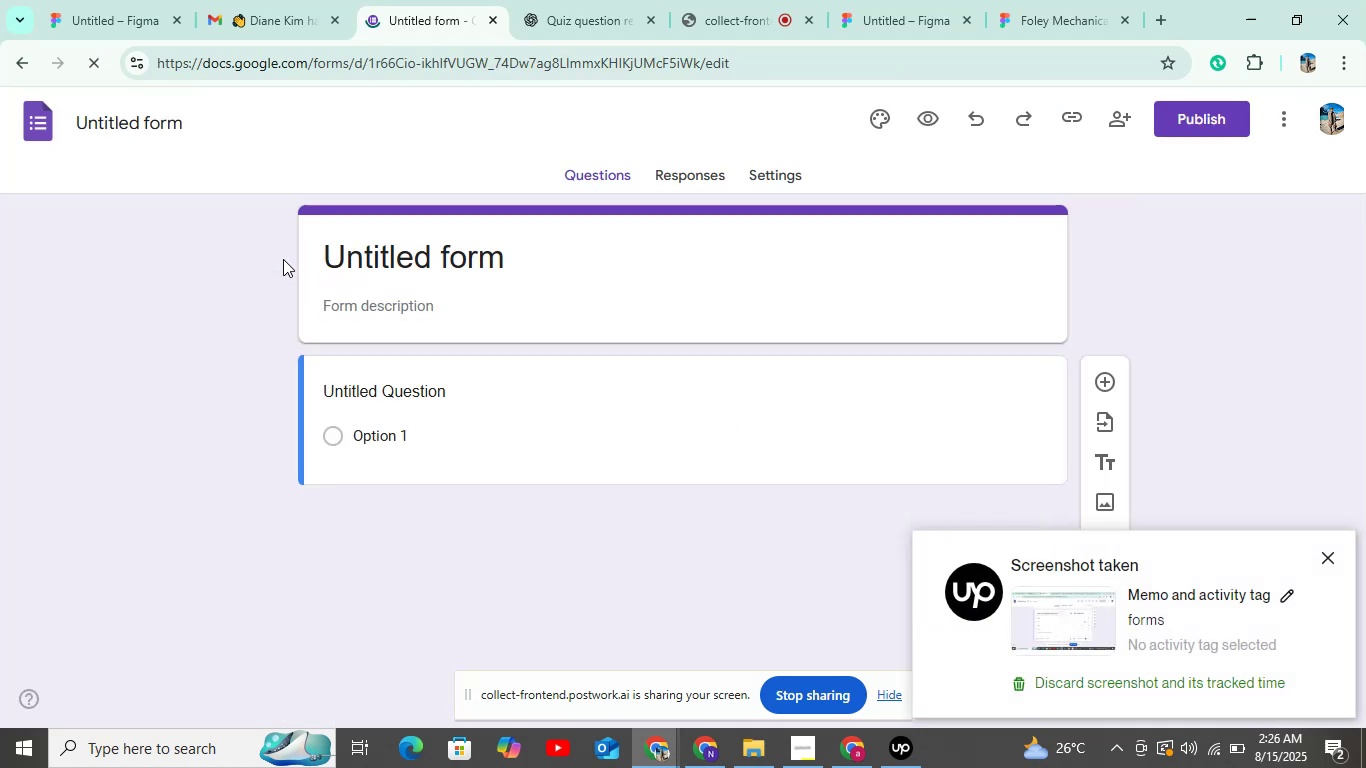 
left_click([765, 176])
 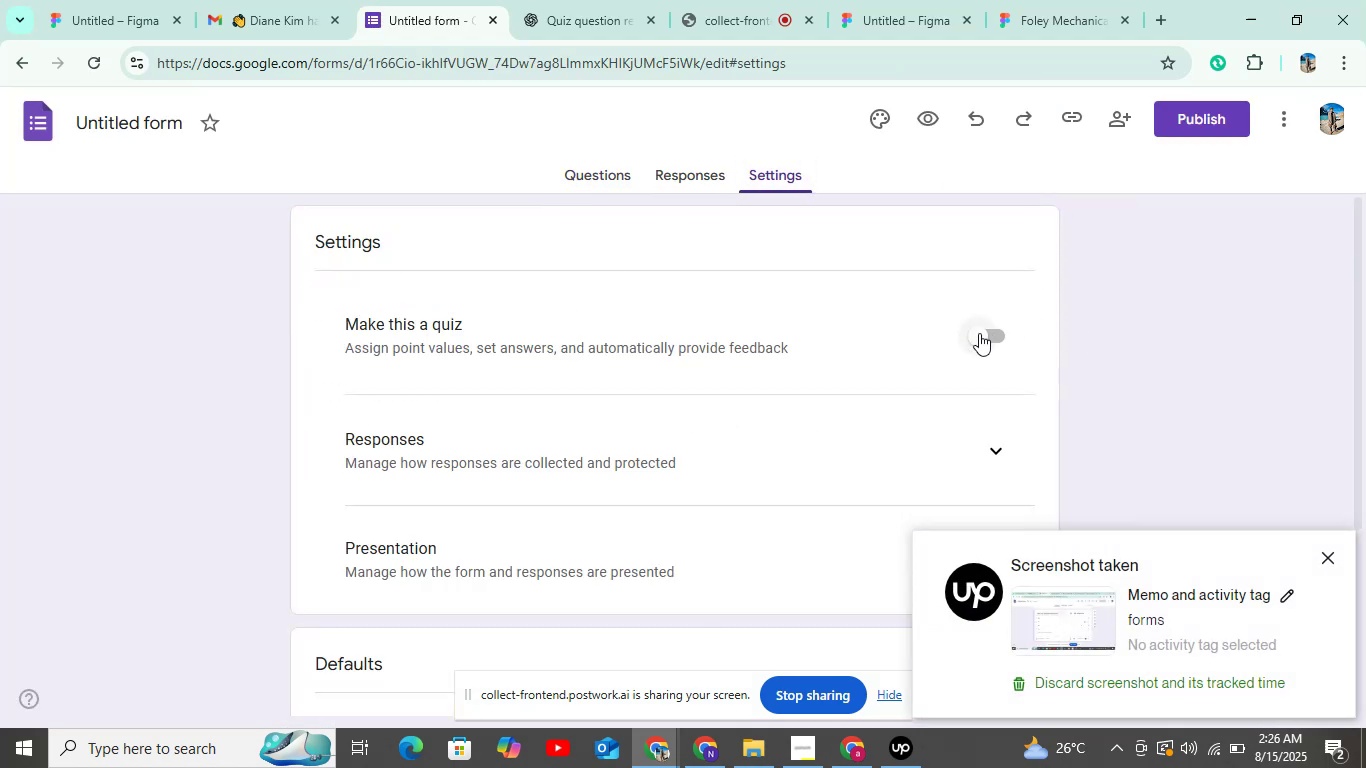 
left_click([984, 335])
 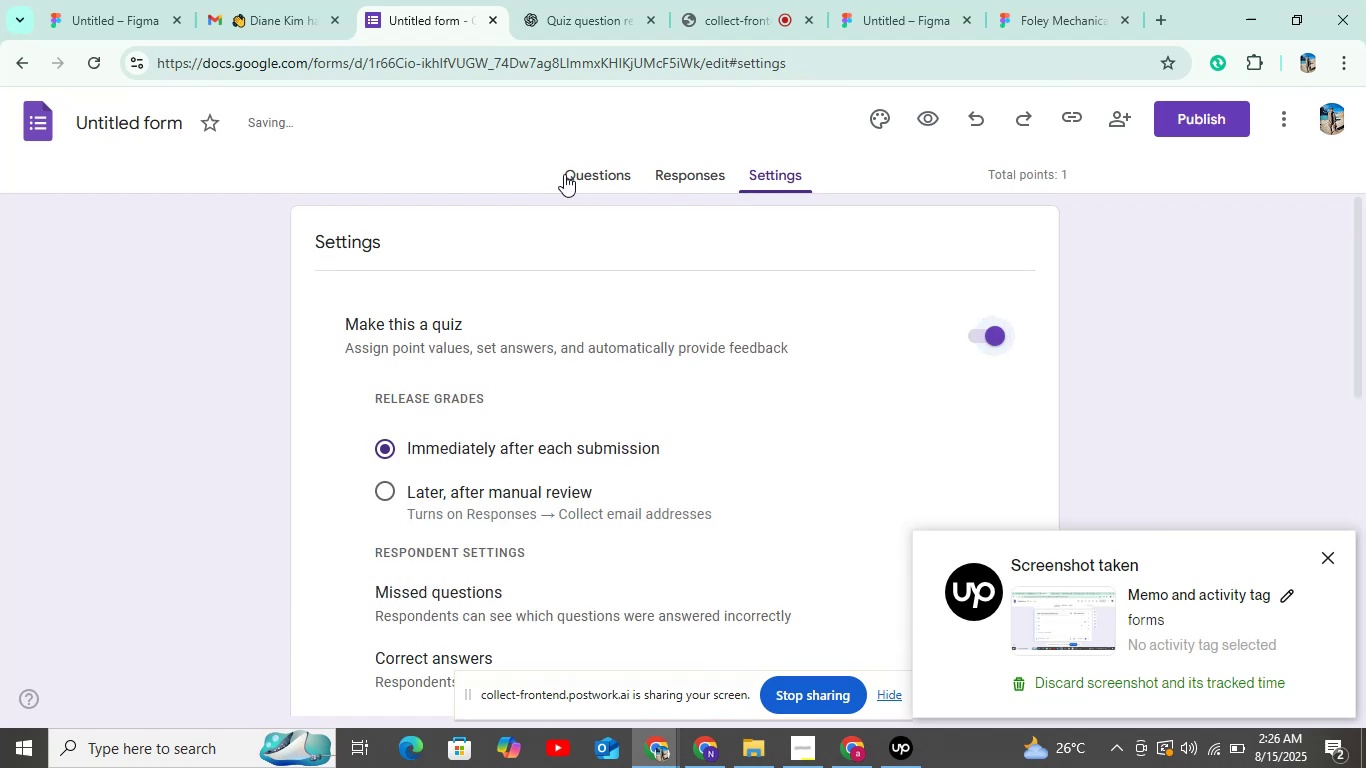 
left_click([574, 168])
 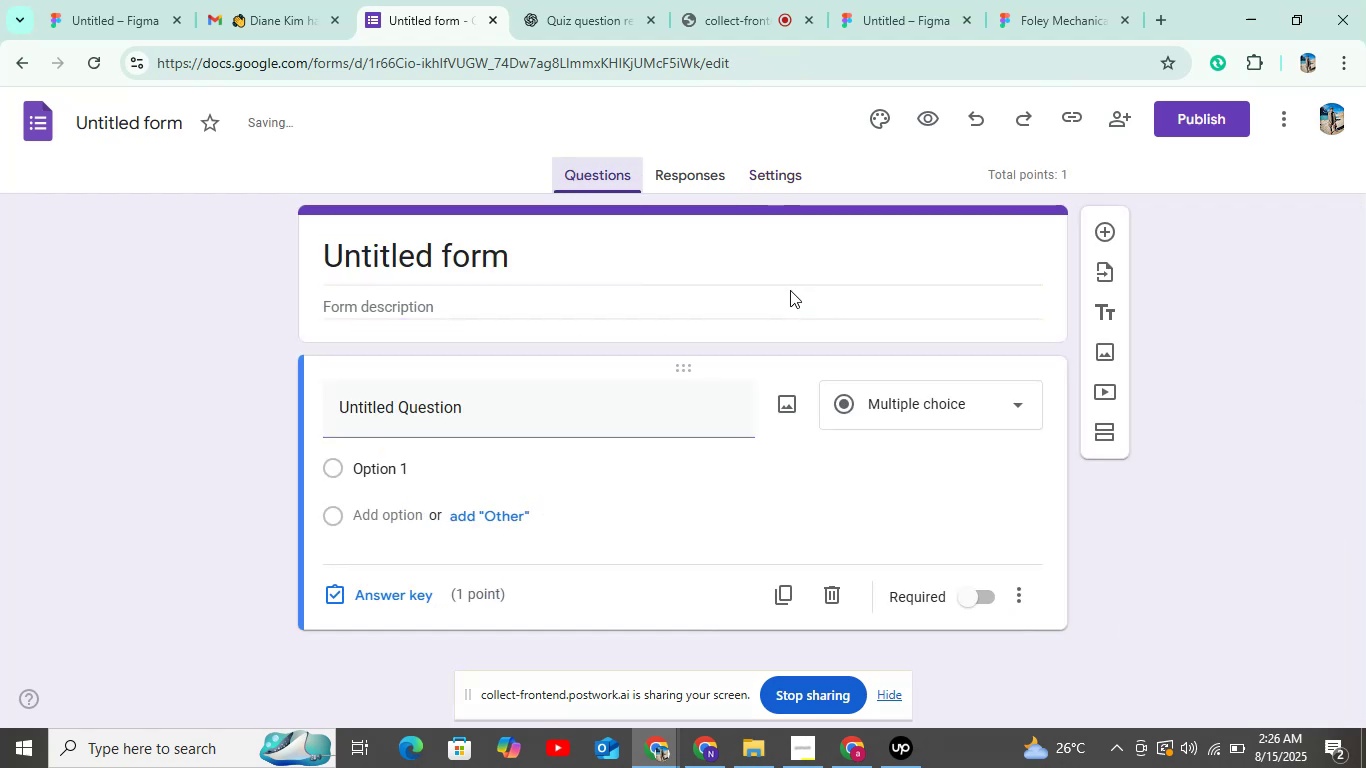 
scroll: coordinate [635, 369], scroll_direction: down, amount: 2.0
 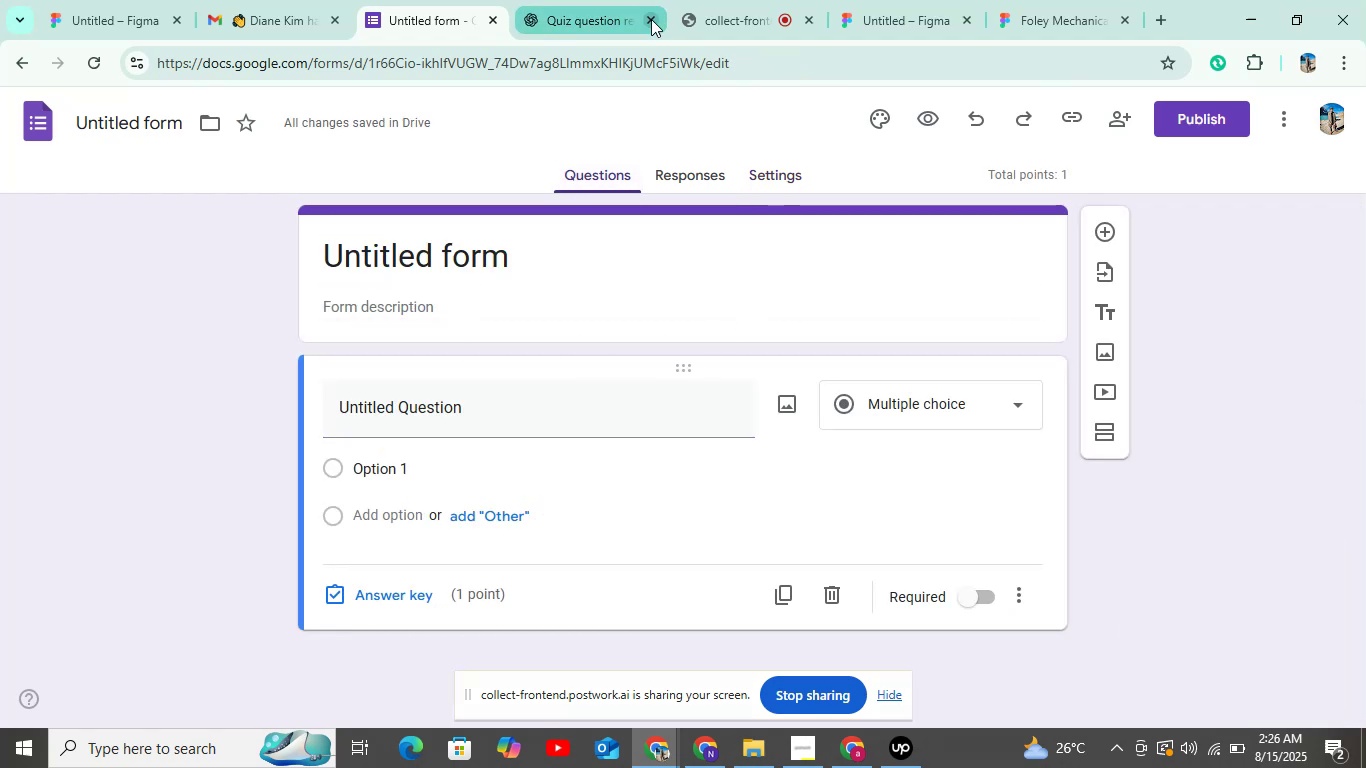 
left_click([596, 19])
 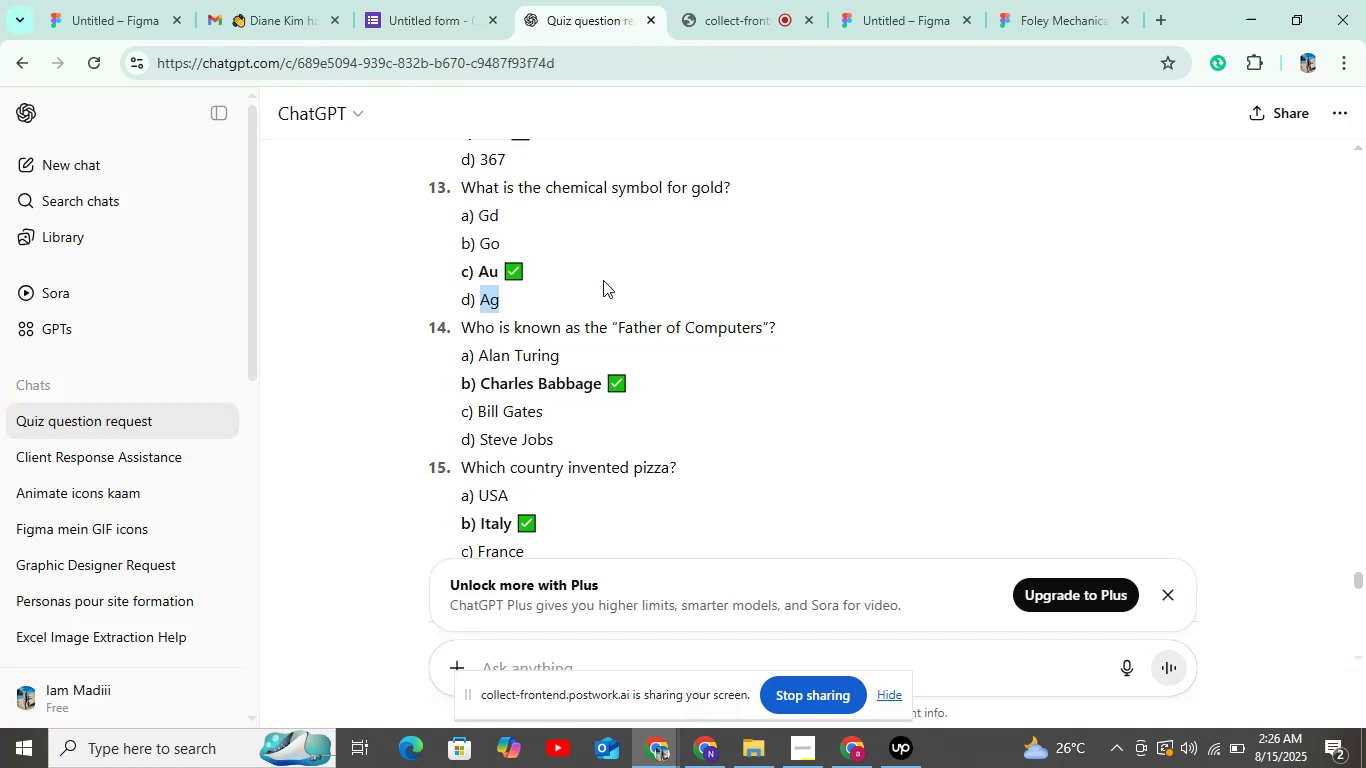 
scroll: coordinate [646, 259], scroll_direction: down, amount: 2.0
 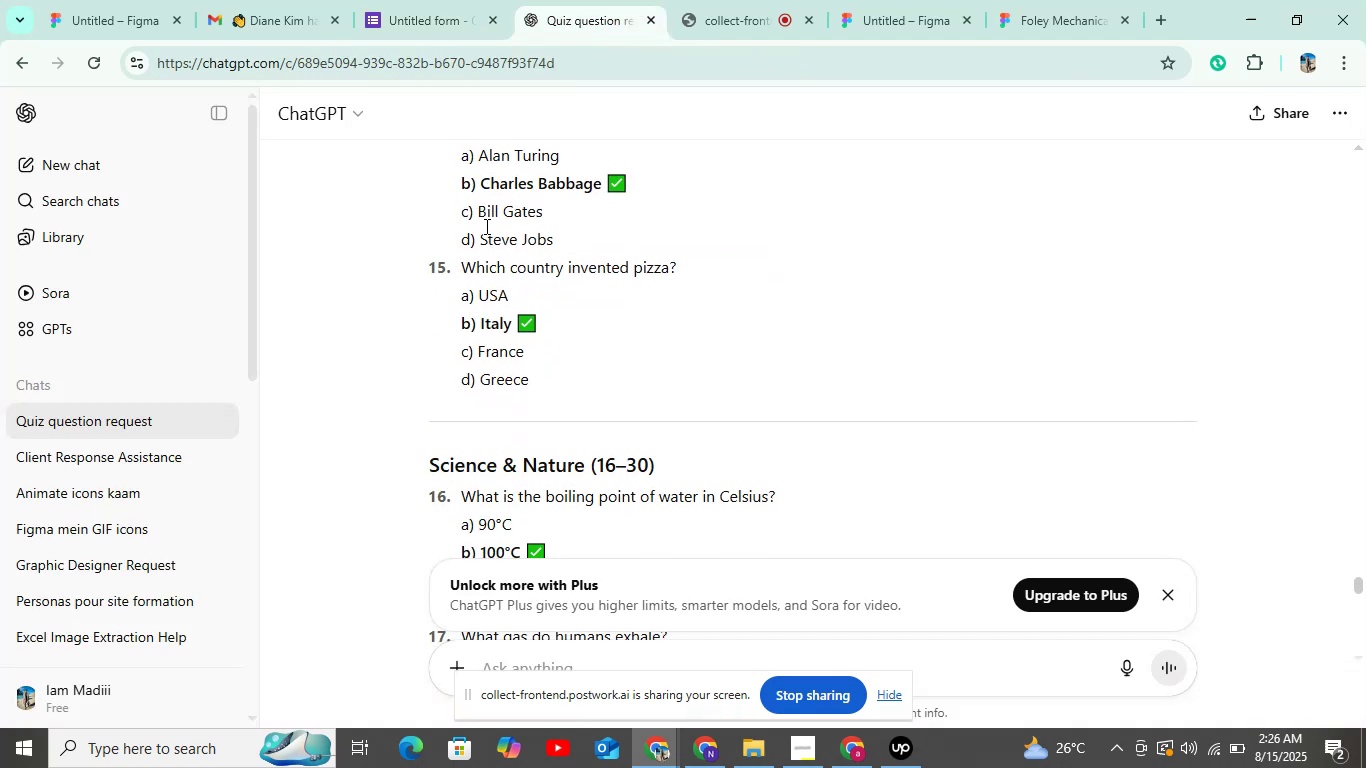 
scroll: coordinate [489, 223], scroll_direction: up, amount: 1.0
 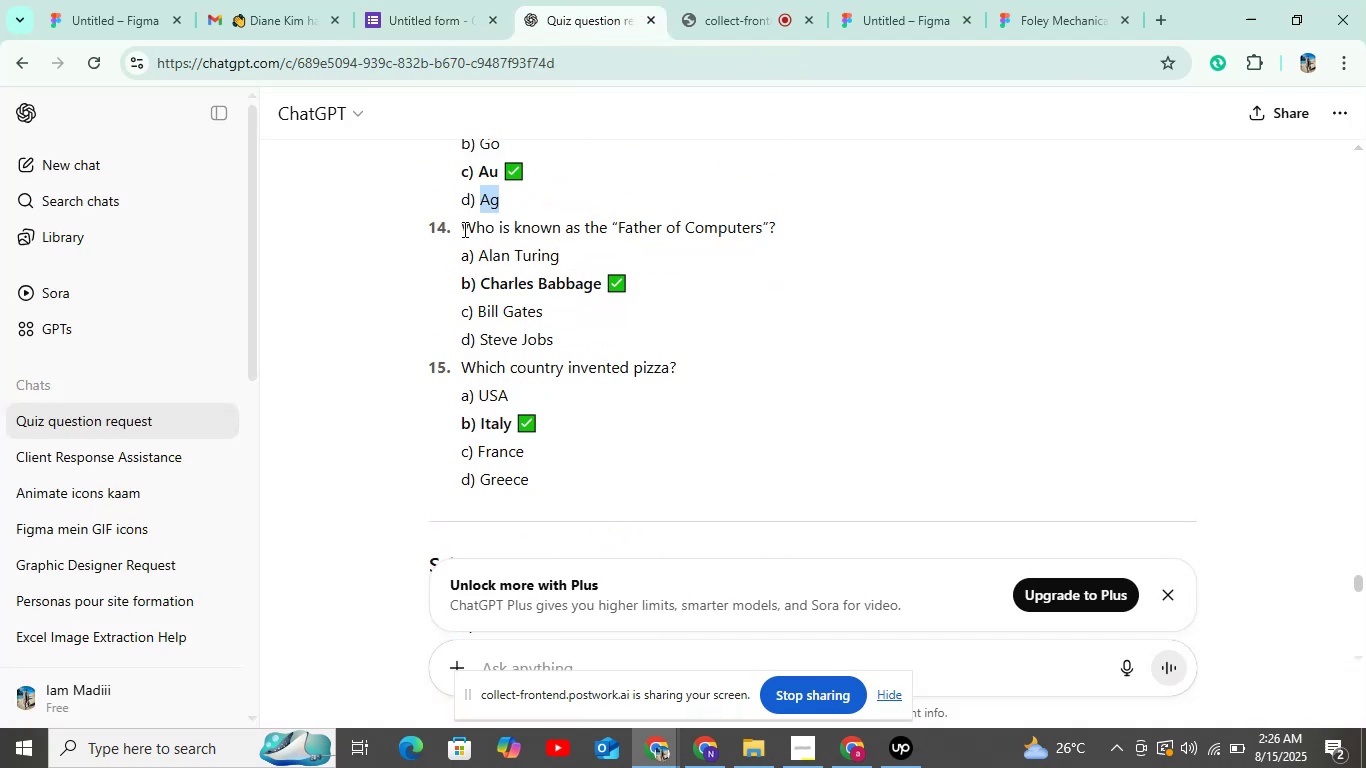 
left_click_drag(start_coordinate=[460, 229], to_coordinate=[796, 236])
 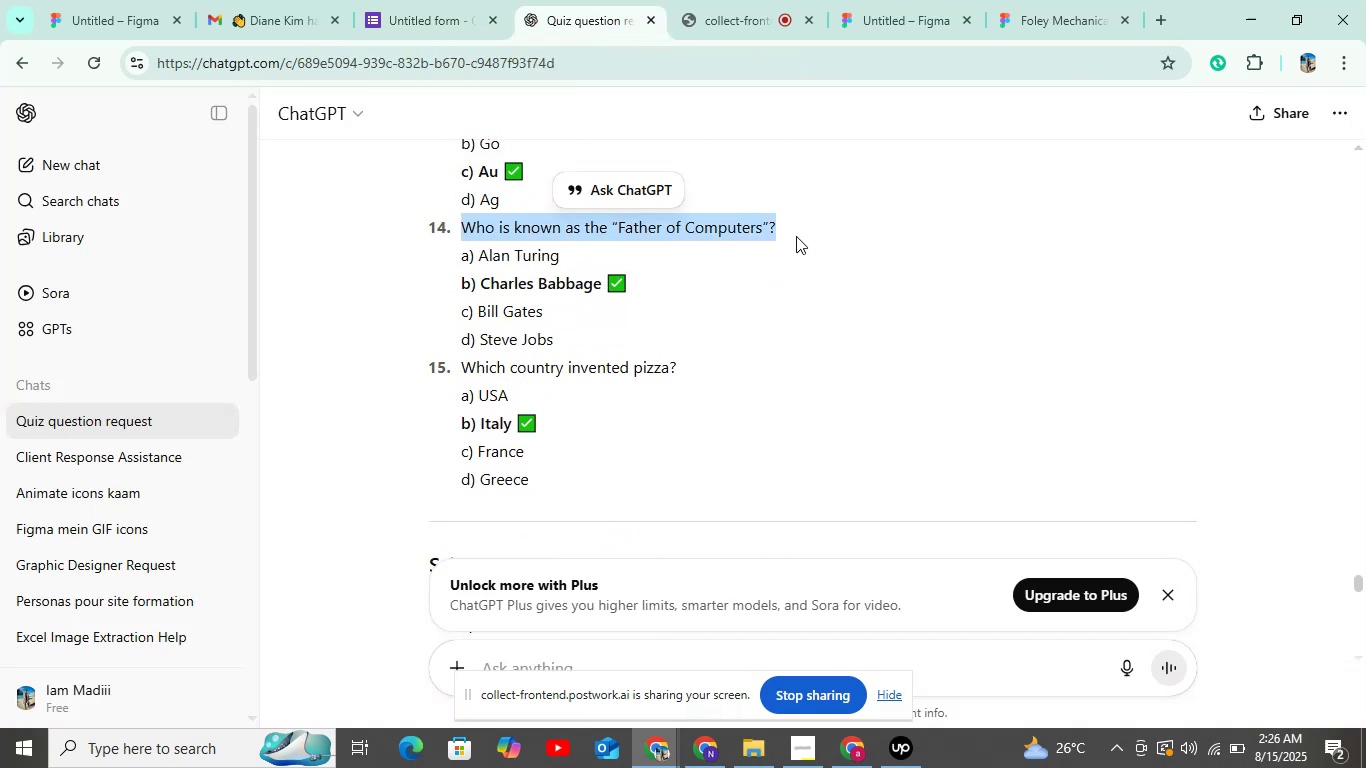 
key(Control+C)
 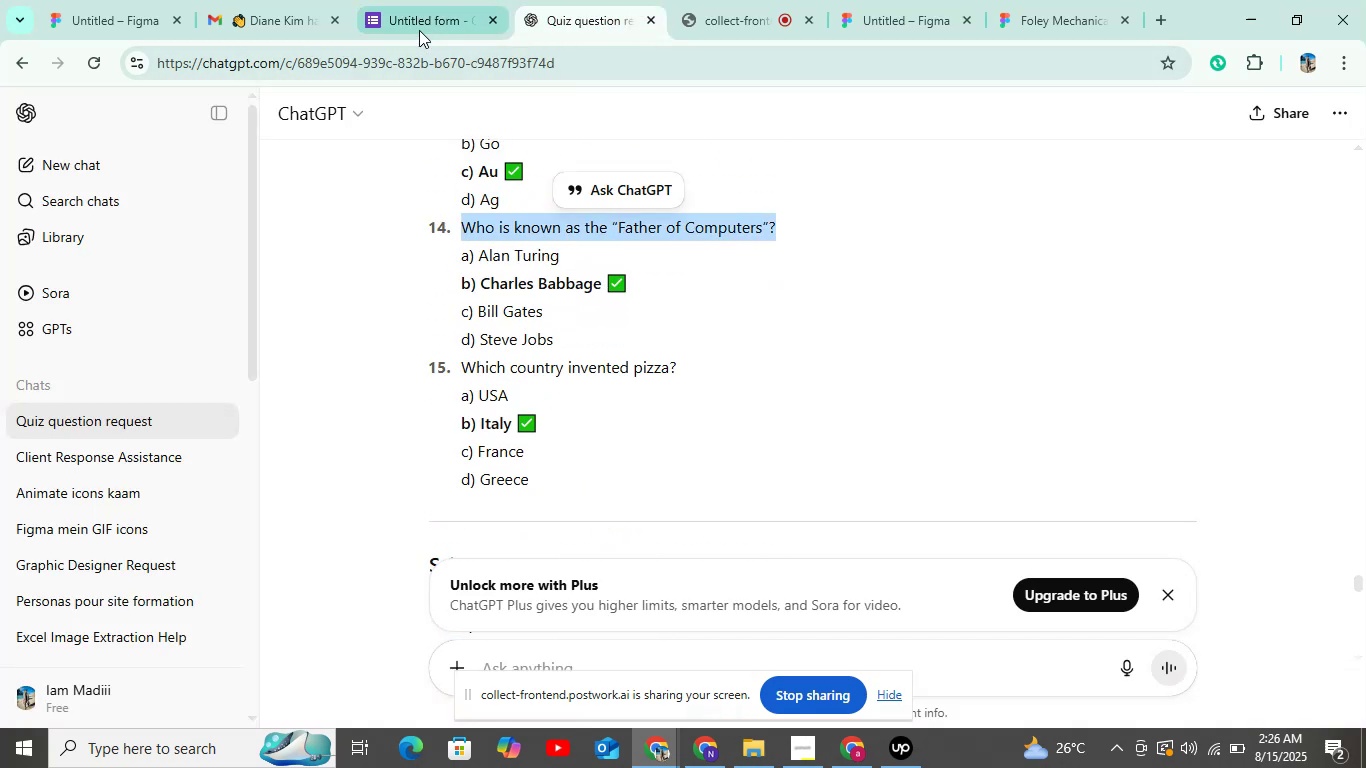 
left_click([423, 21])
 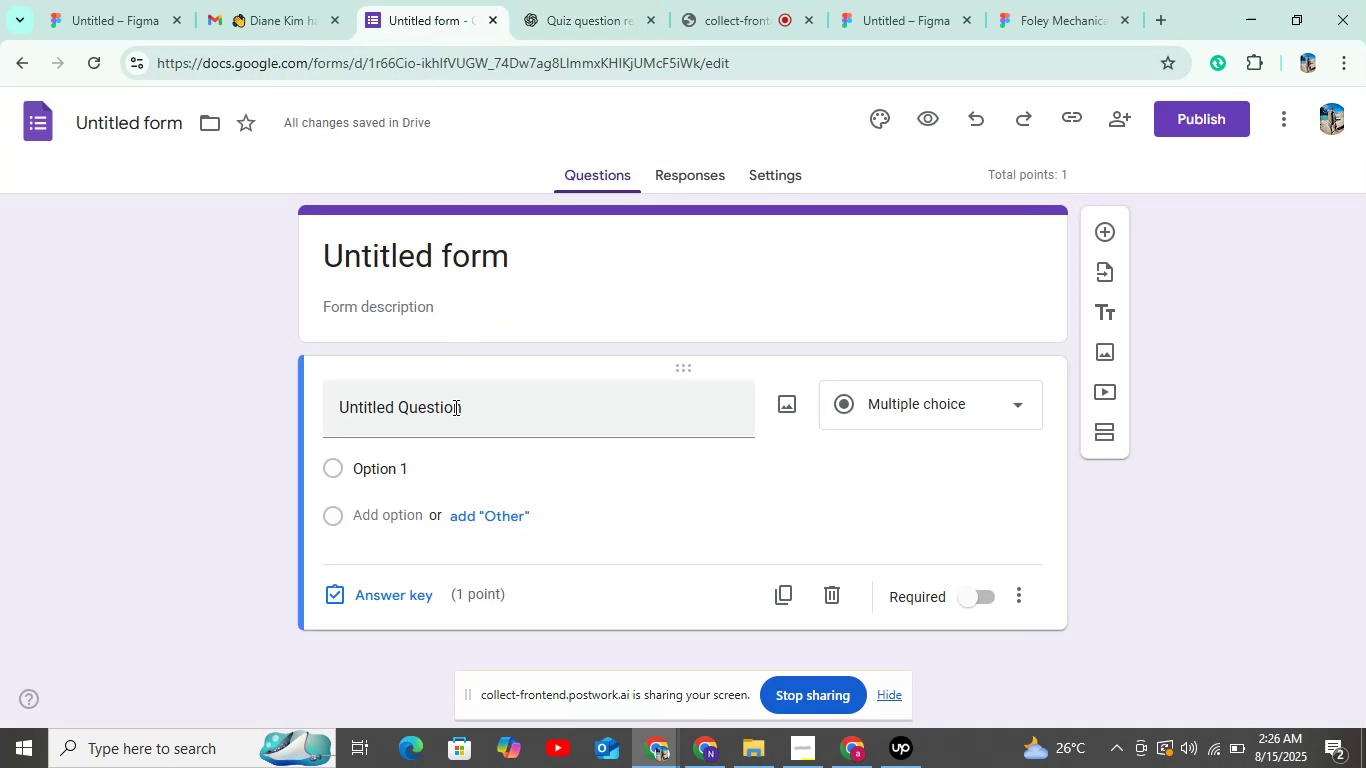 
left_click([454, 412])
 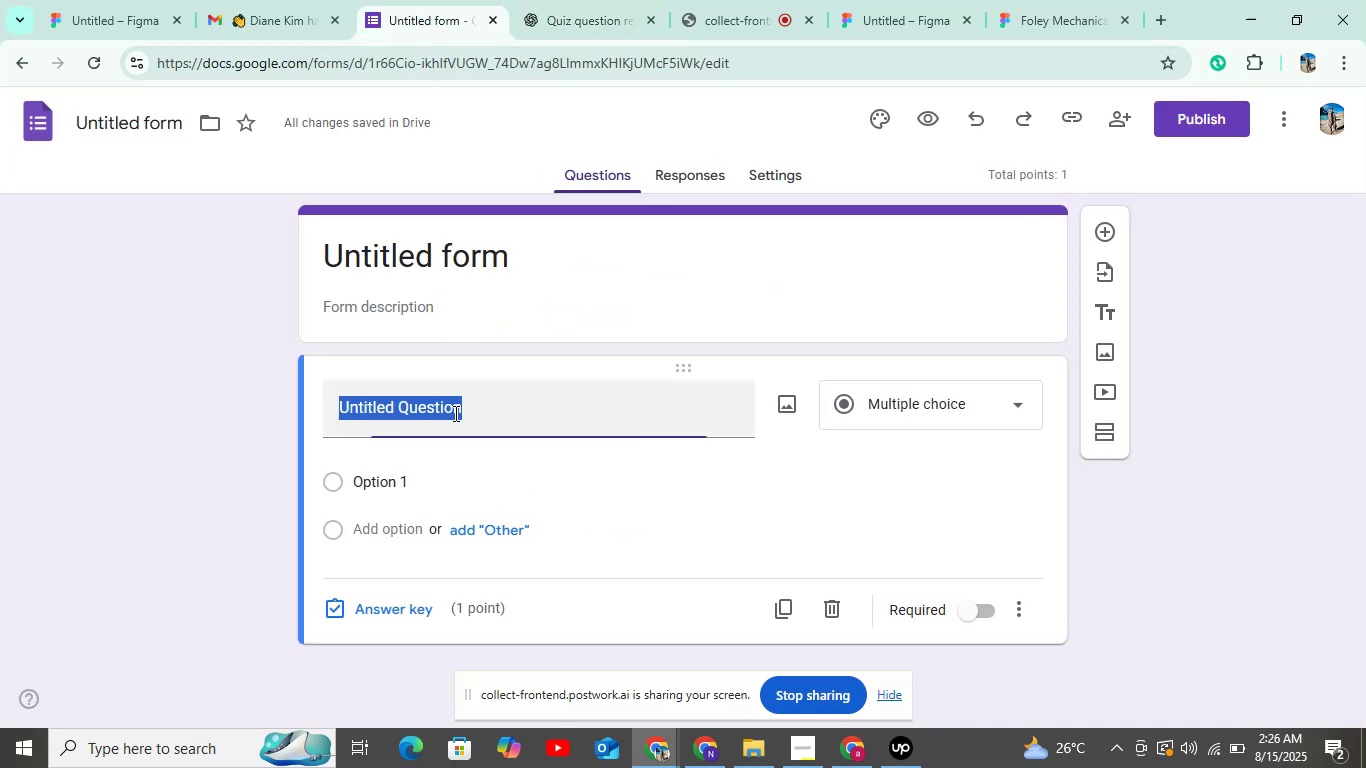 
key(Control+V)
 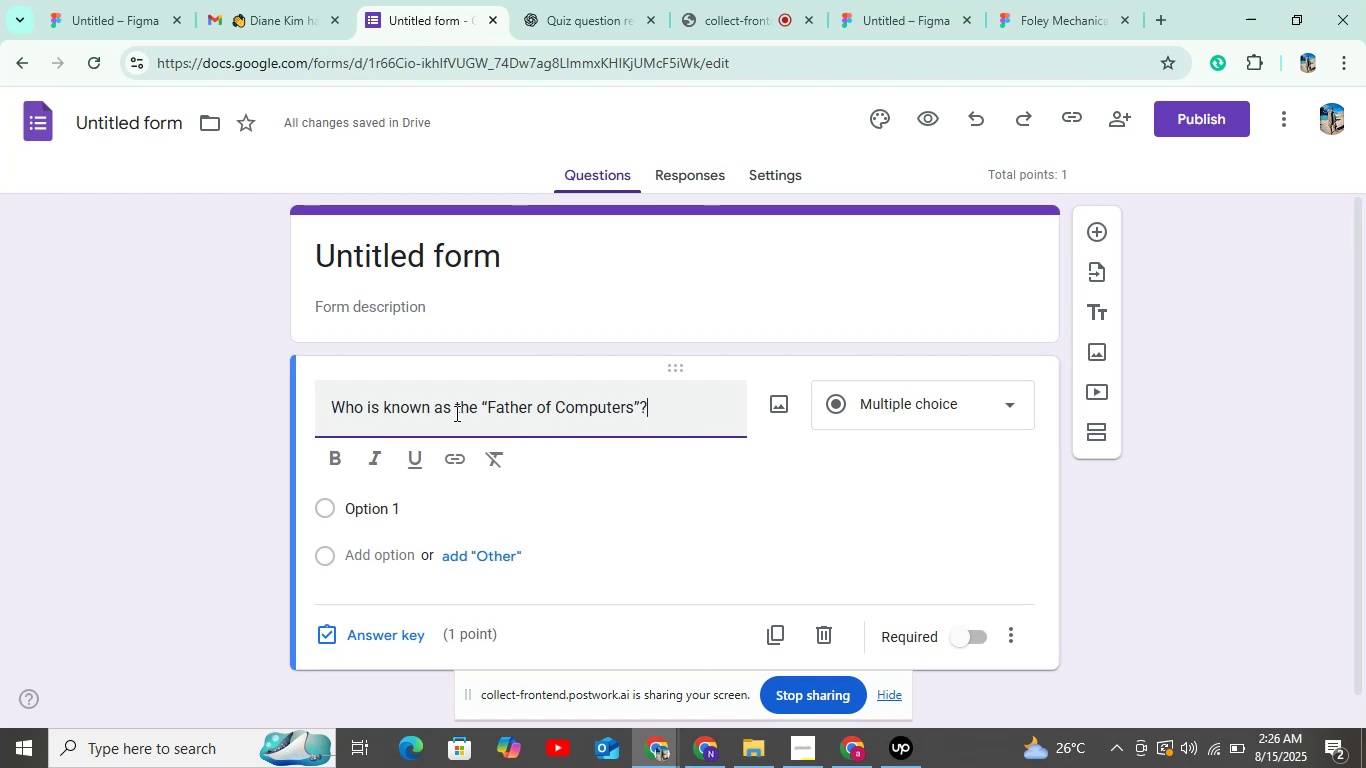 
scroll: coordinate [456, 409], scroll_direction: down, amount: 5.0
 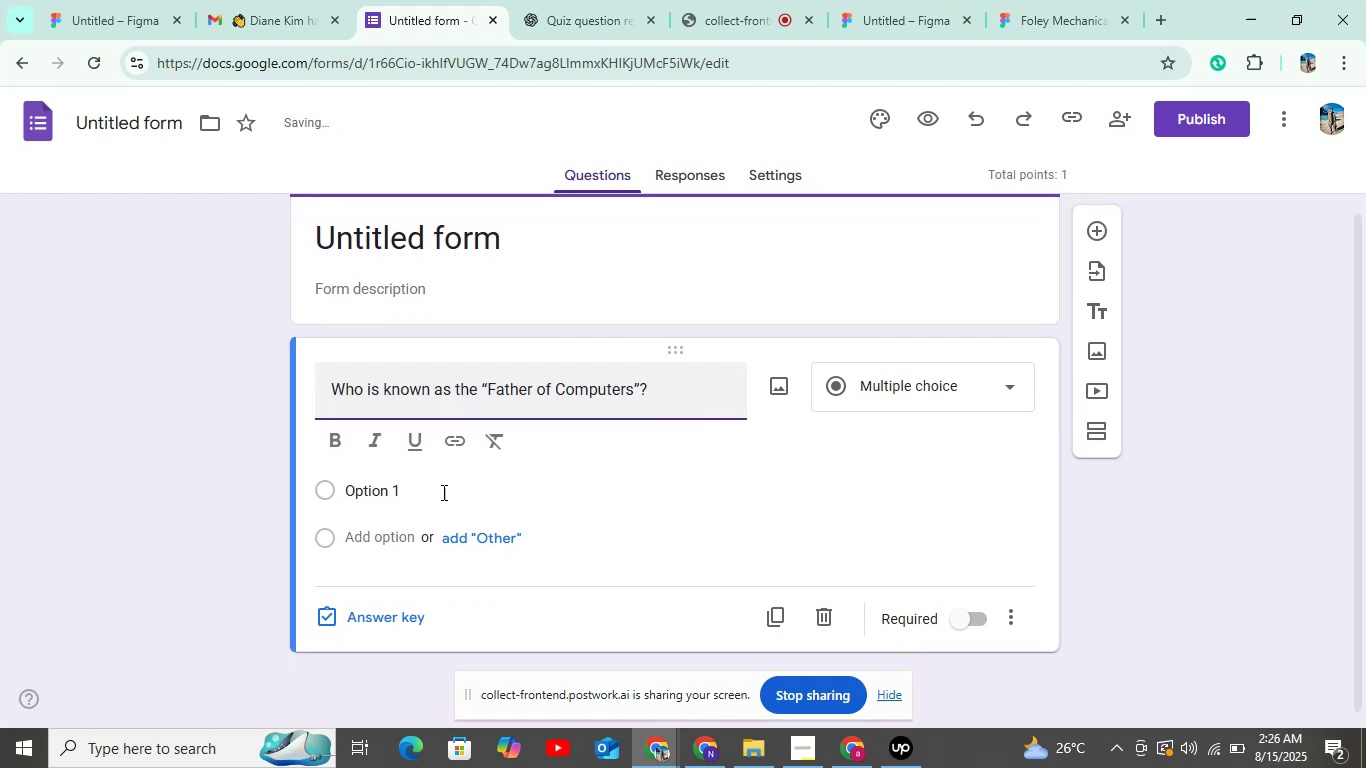 
left_click([442, 494])
 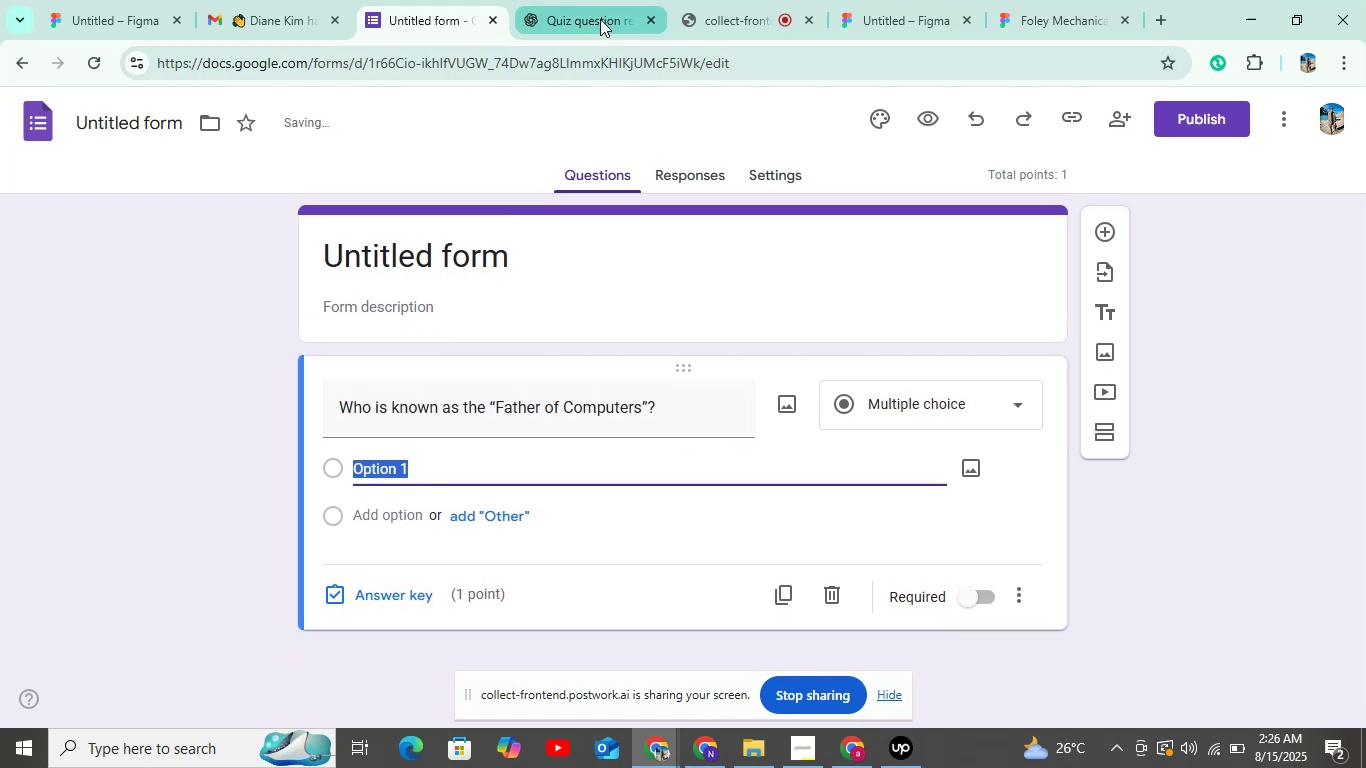 
left_click([600, 19])
 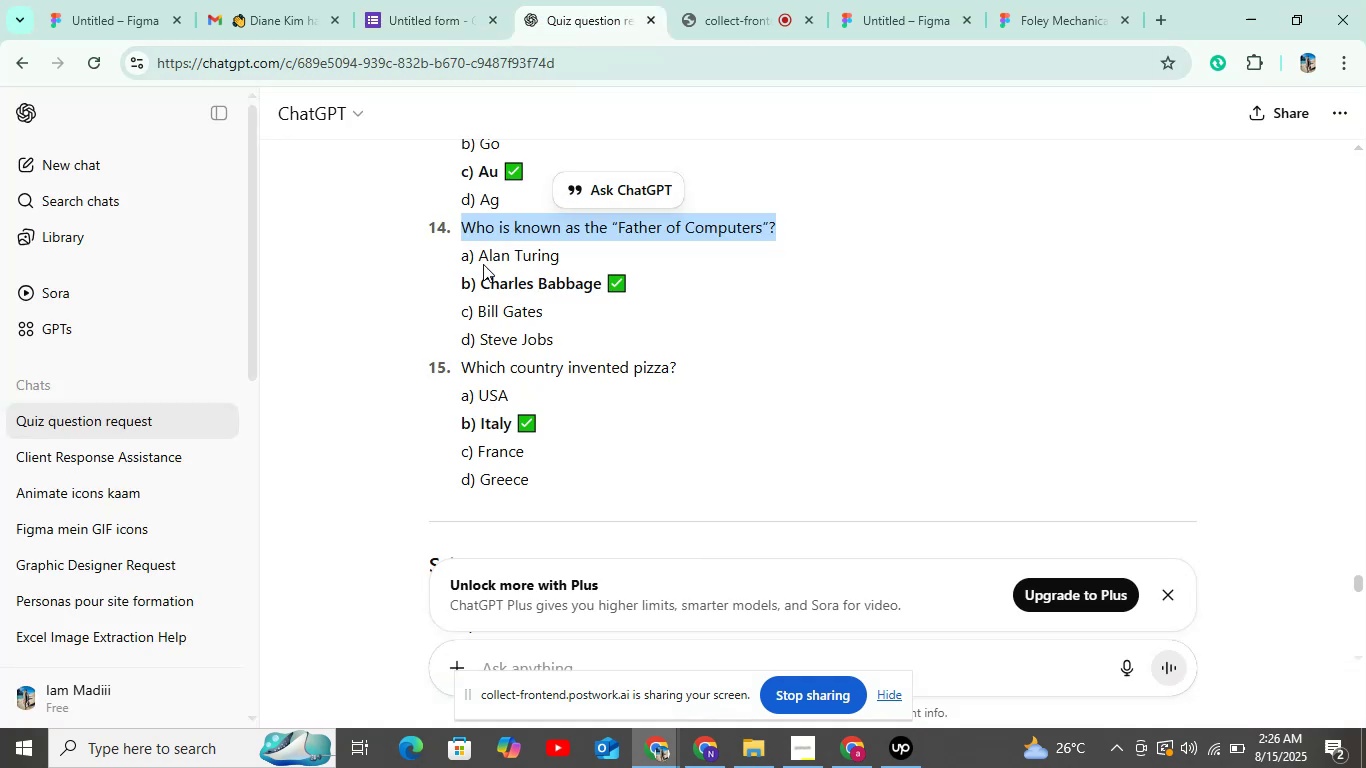 
left_click_drag(start_coordinate=[478, 255], to_coordinate=[578, 253])
 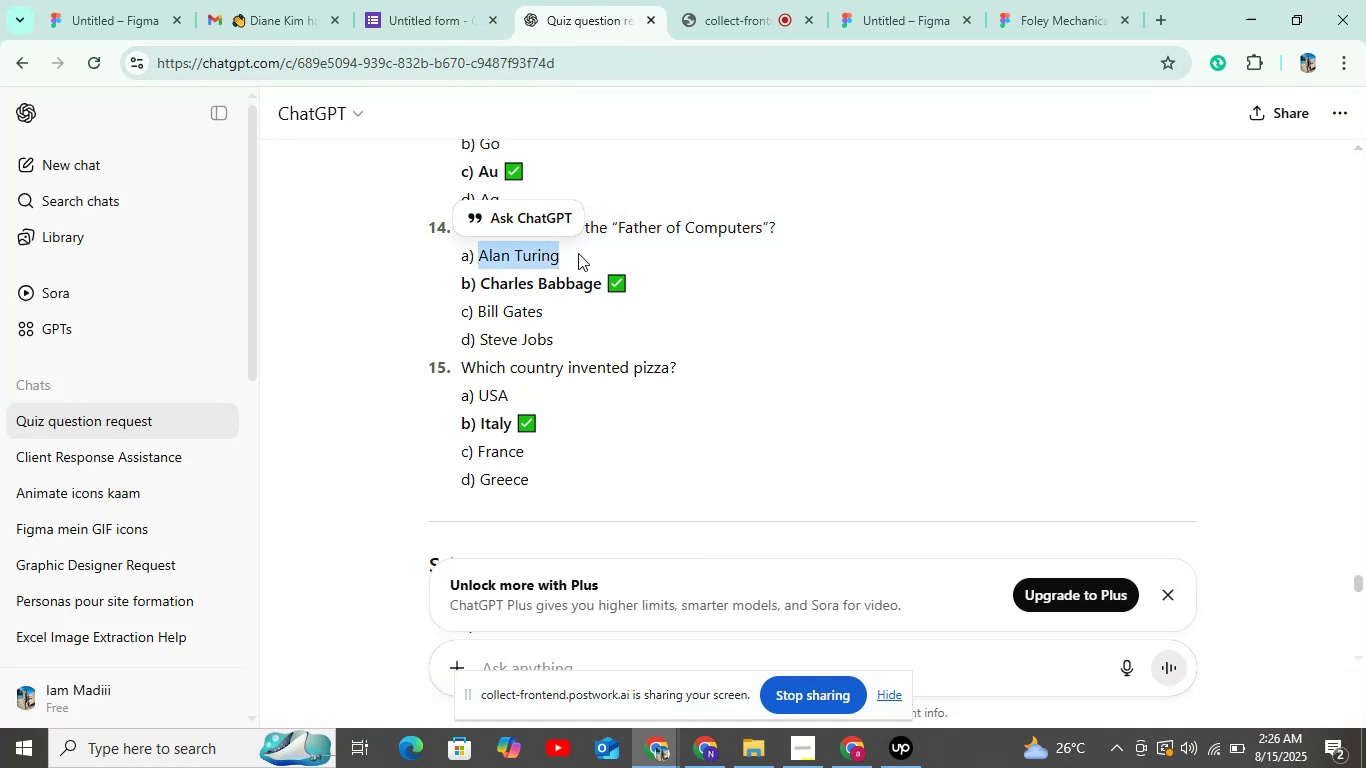 
key(Control+C)
 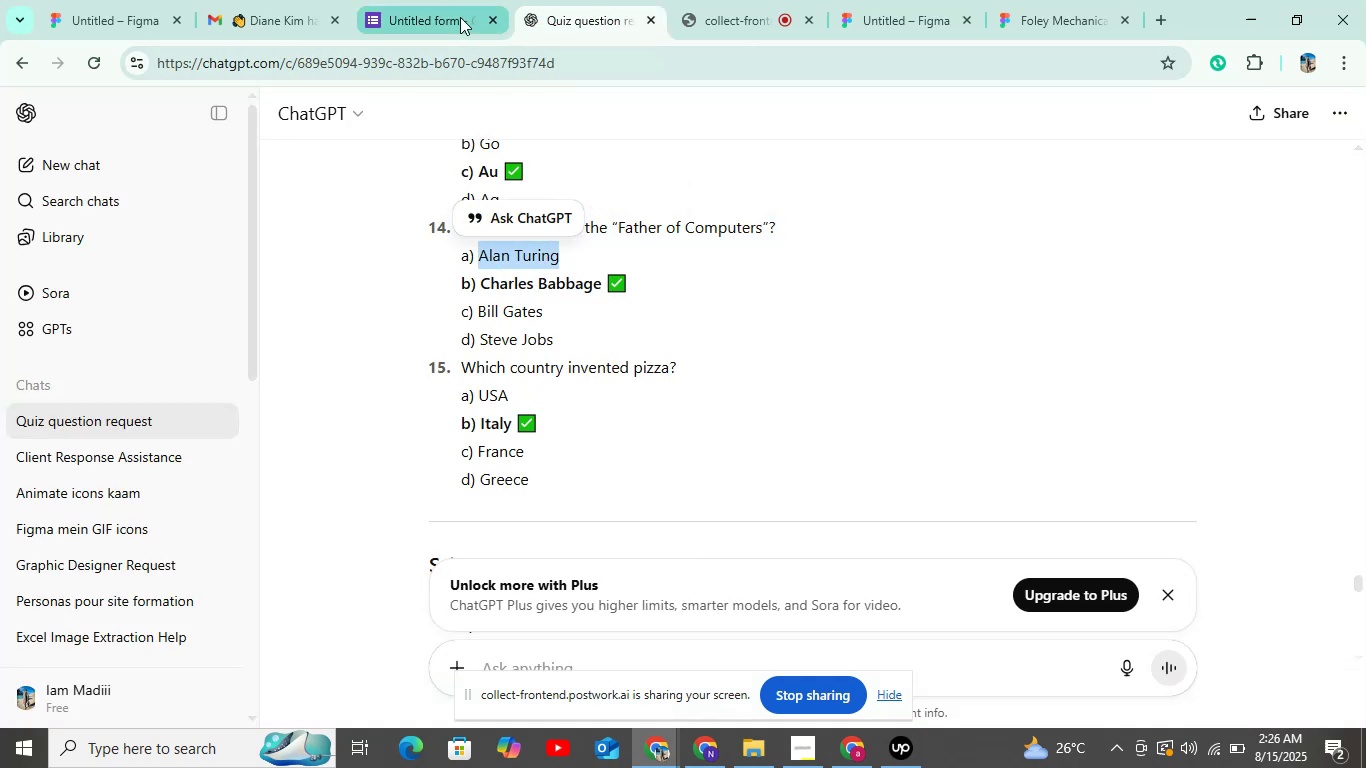 
left_click([448, 16])
 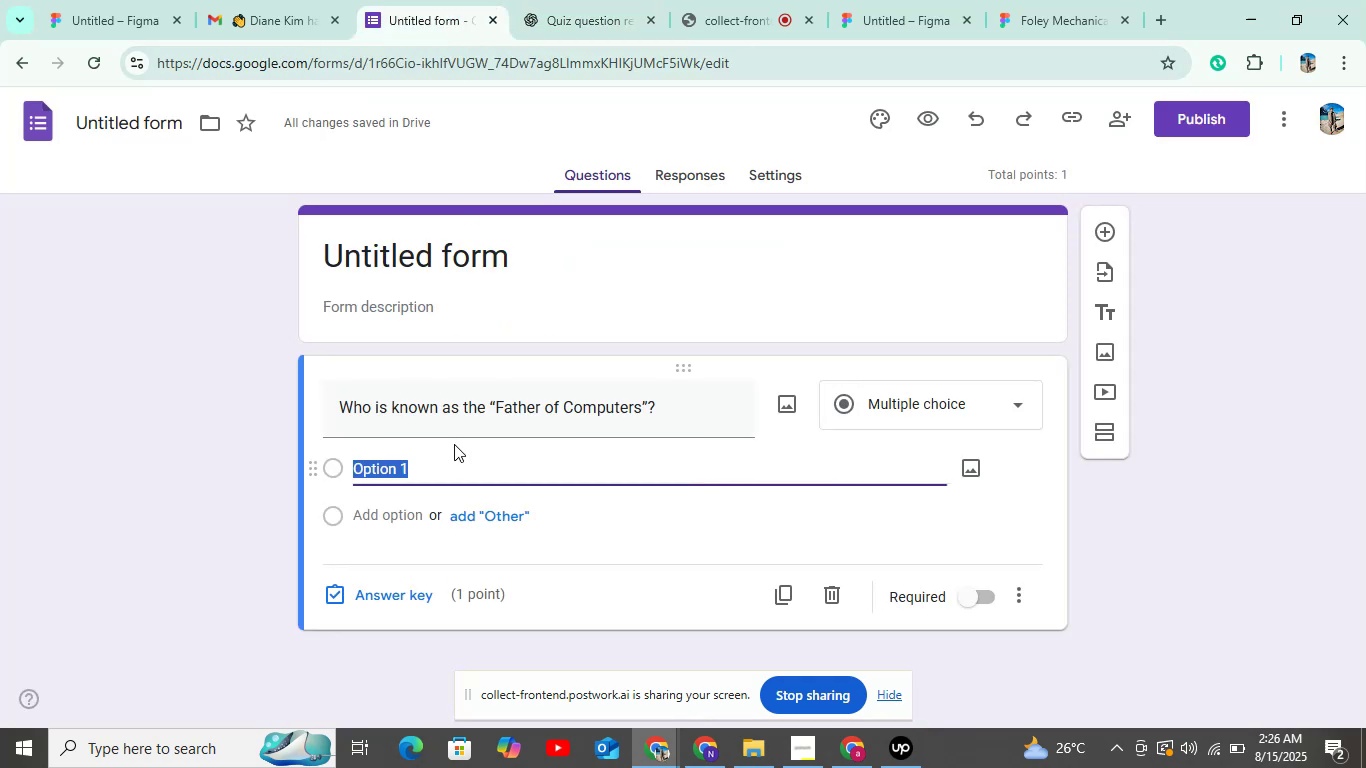 
key(Control+V)
 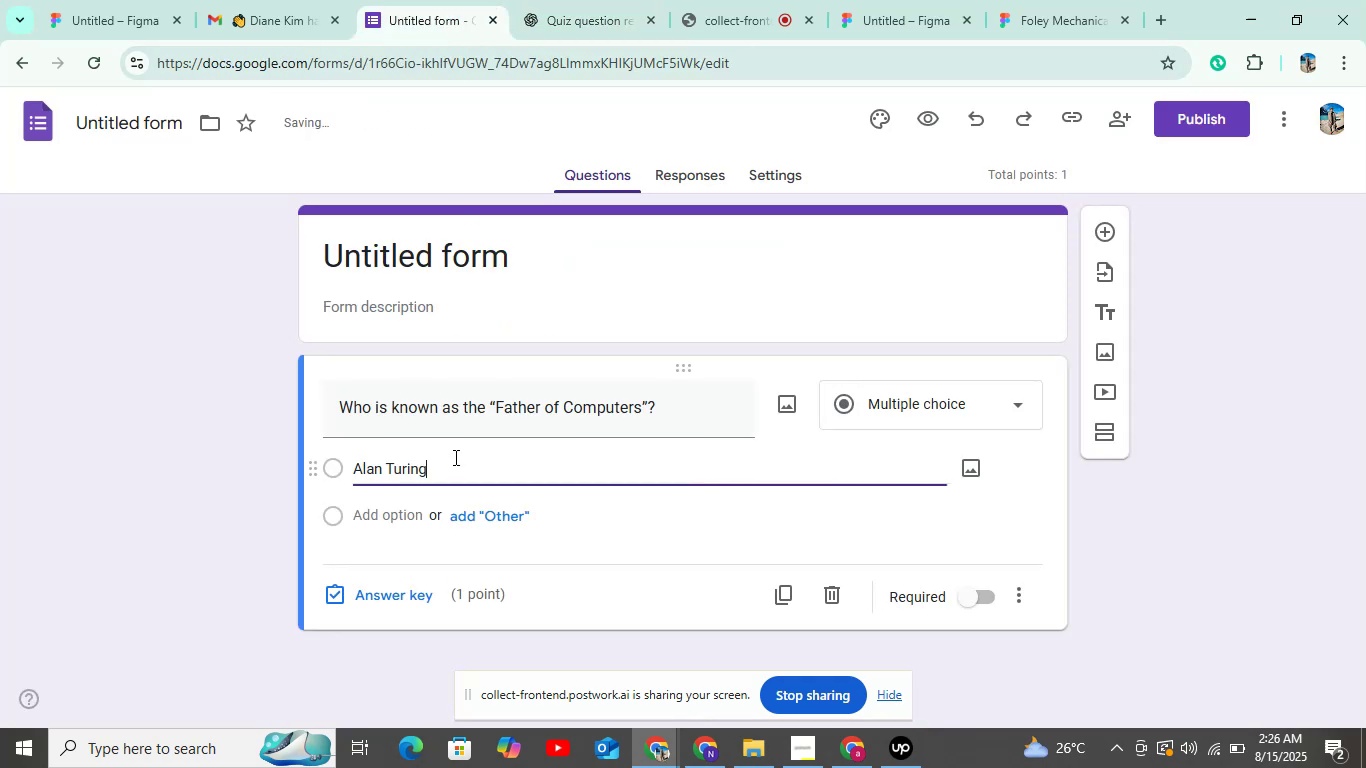 
scroll: coordinate [456, 459], scroll_direction: down, amount: 3.0
 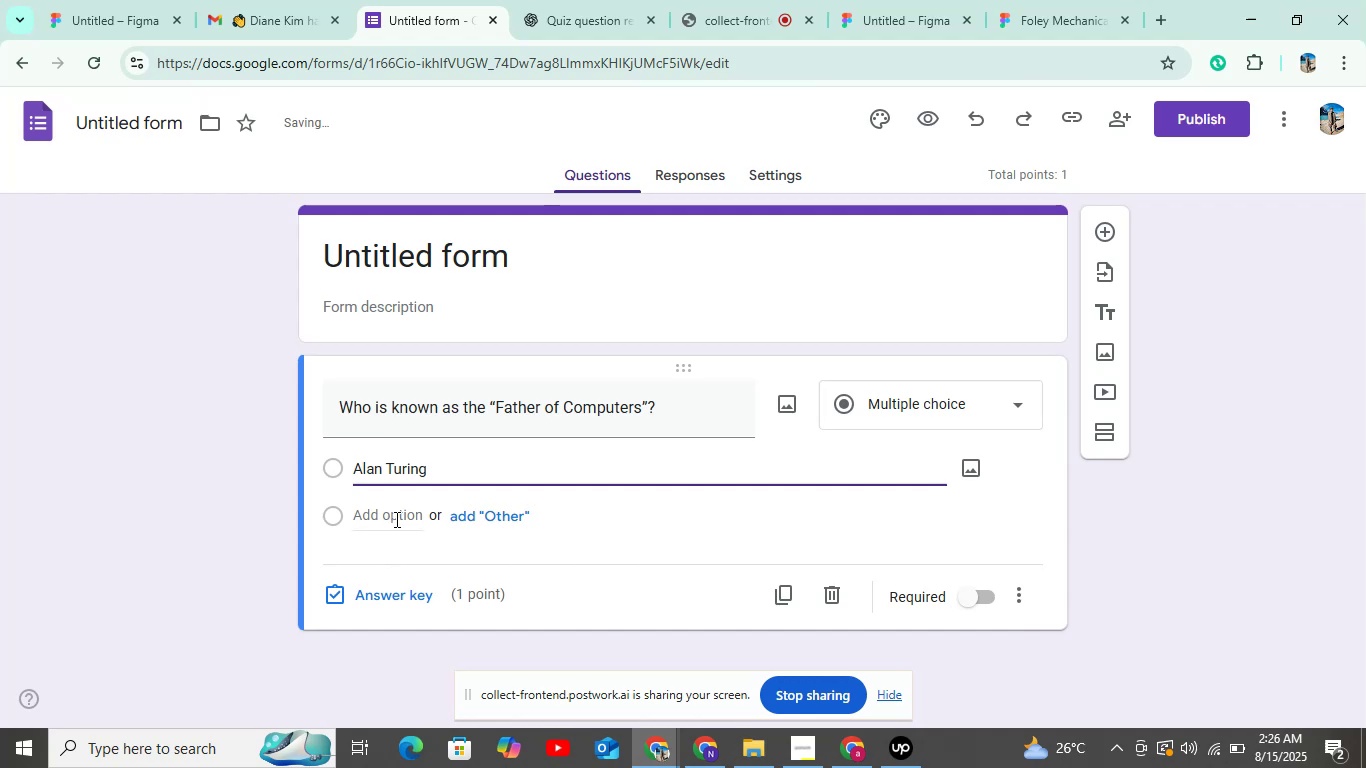 
left_click([395, 519])
 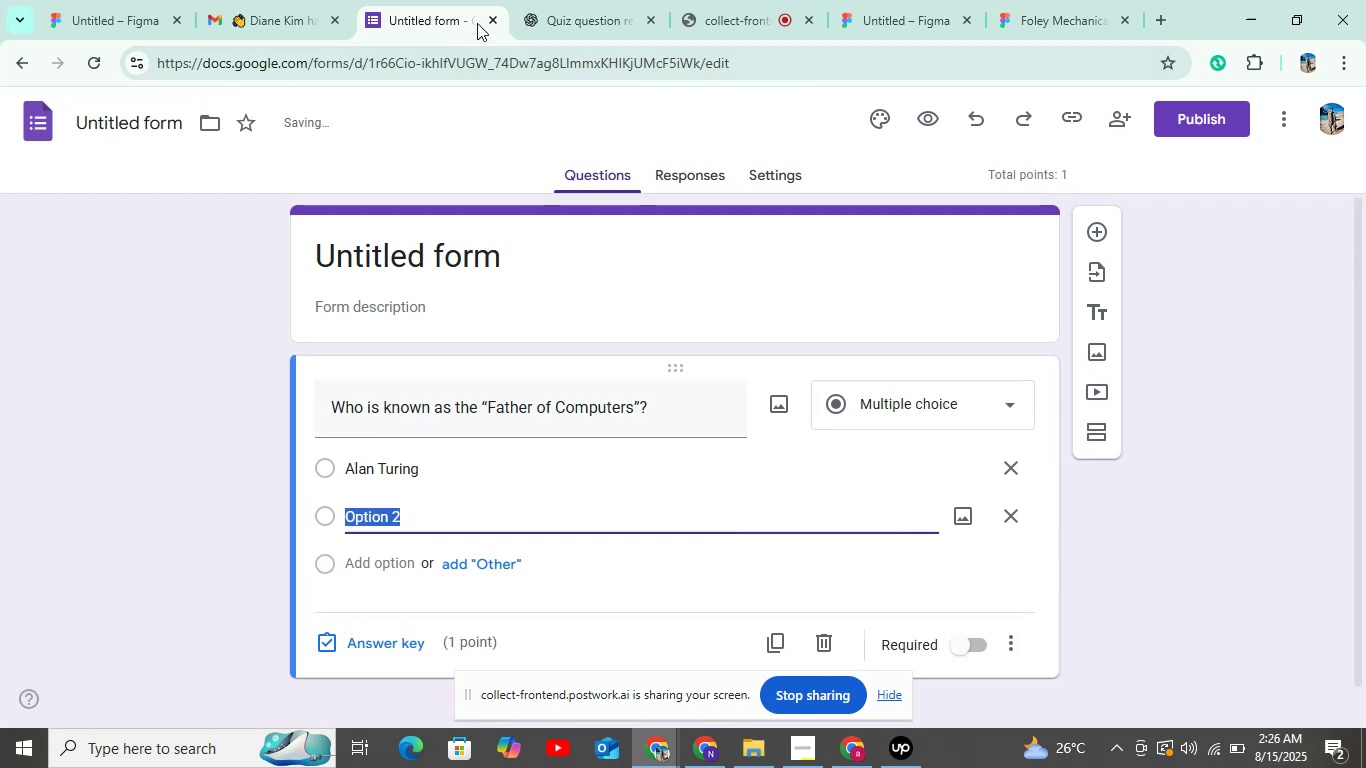 
left_click([586, 11])
 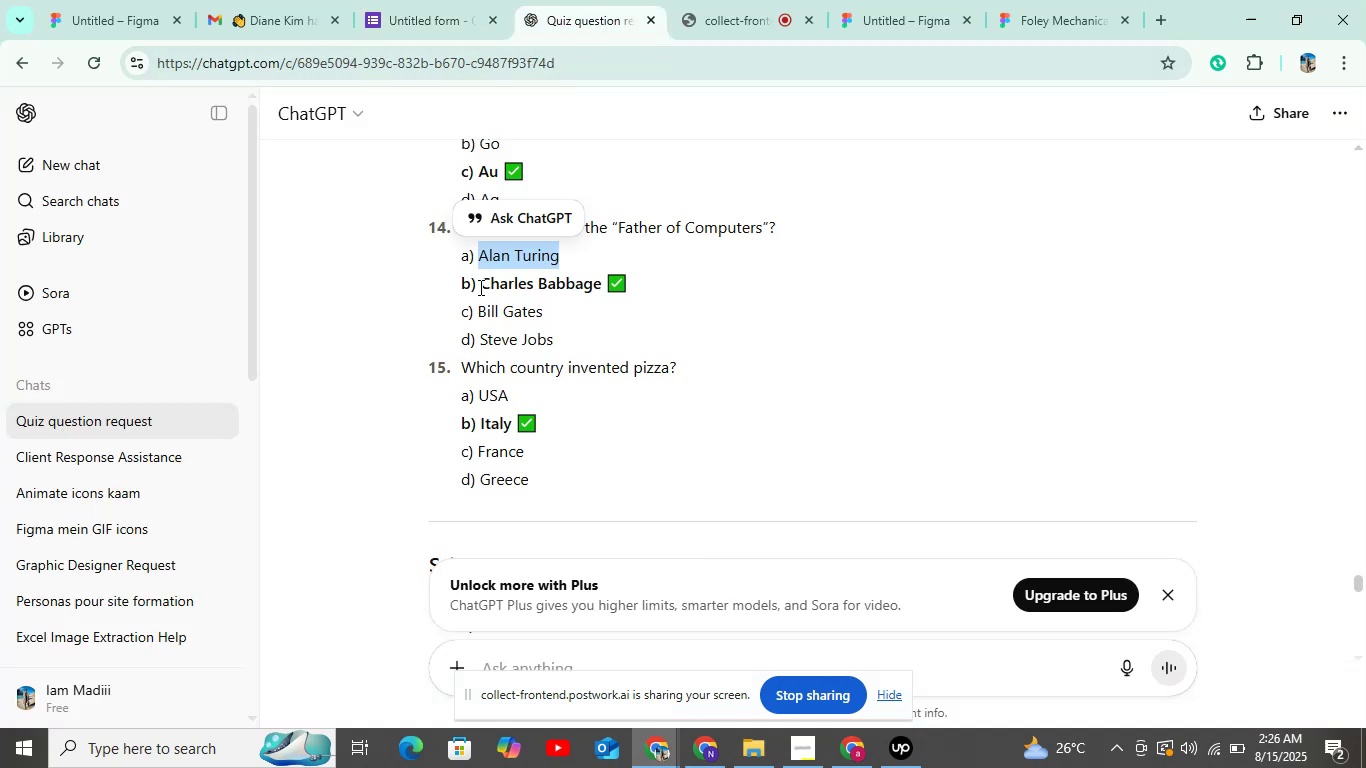 
left_click_drag(start_coordinate=[483, 285], to_coordinate=[601, 276])
 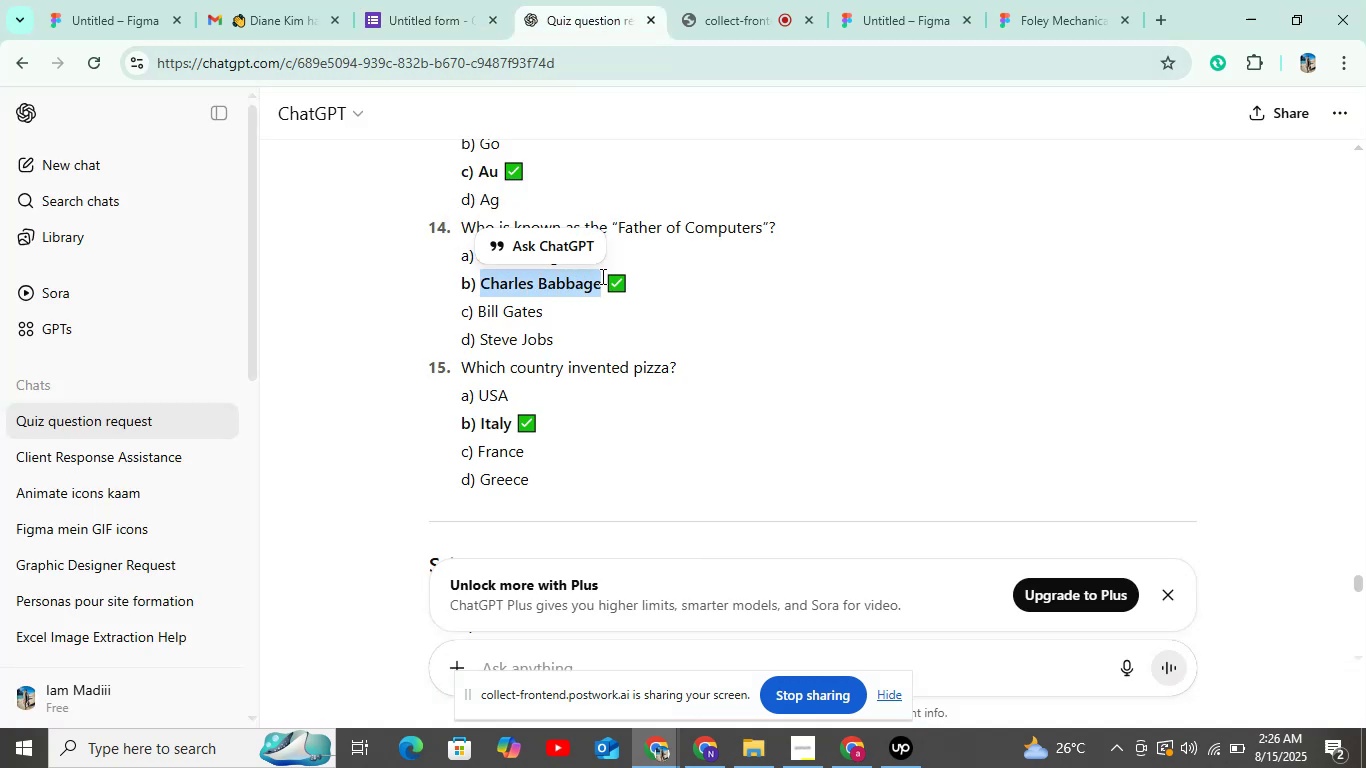 
key(Control+C)
 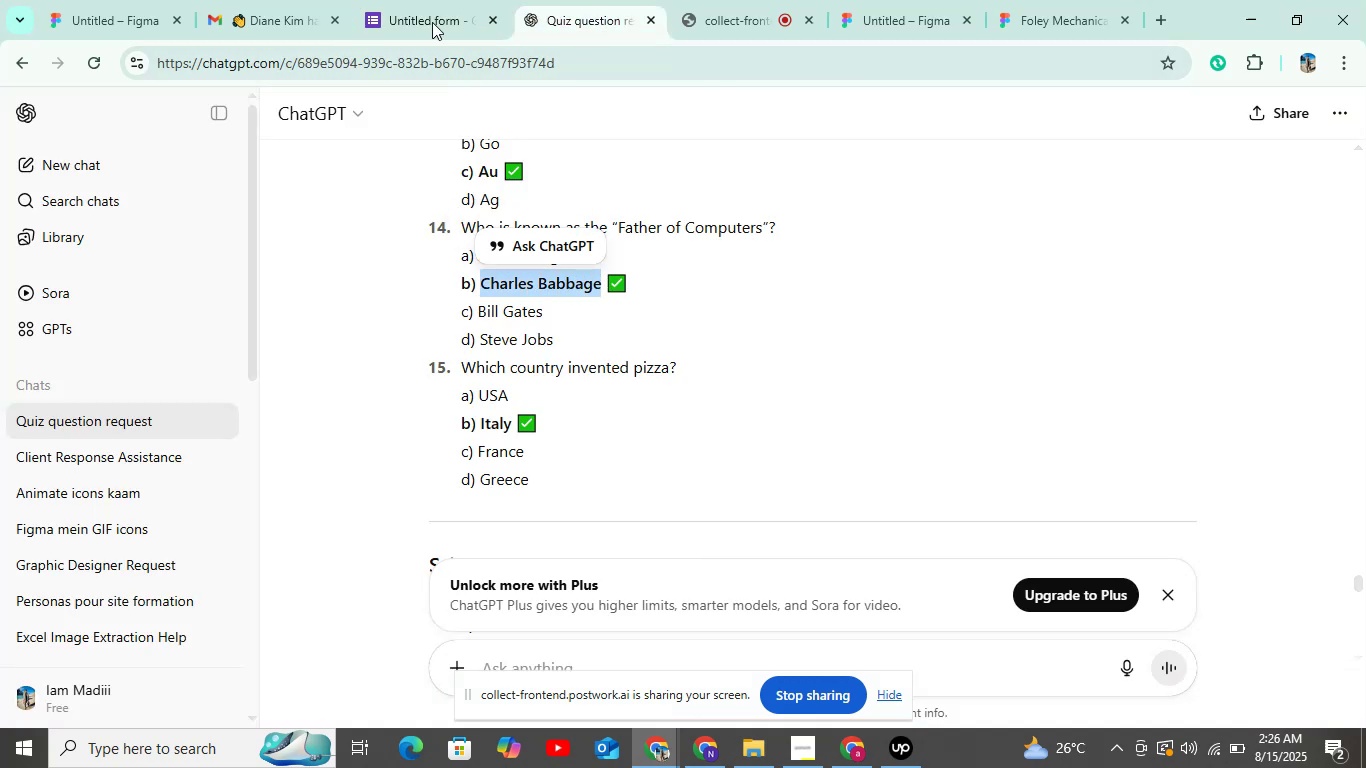 
left_click([426, 14])
 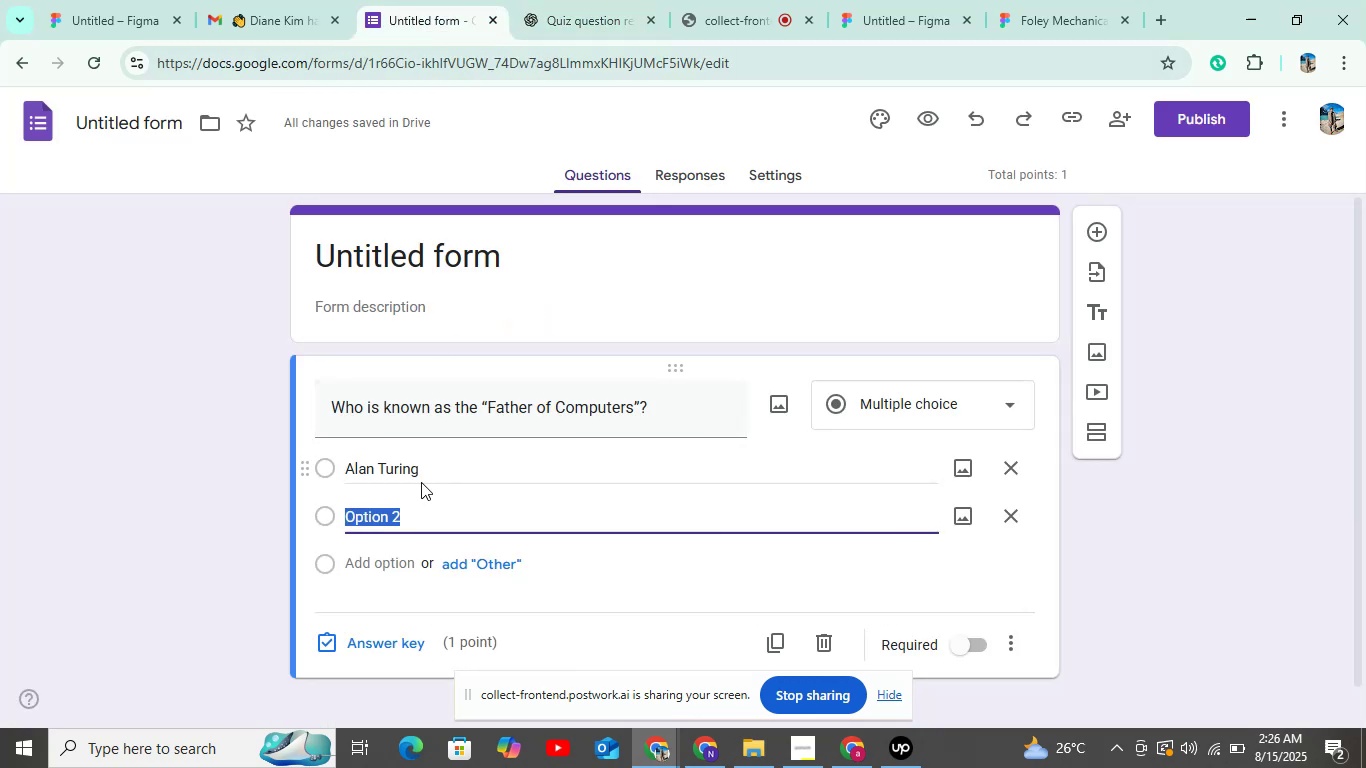 
key(Control+V)
 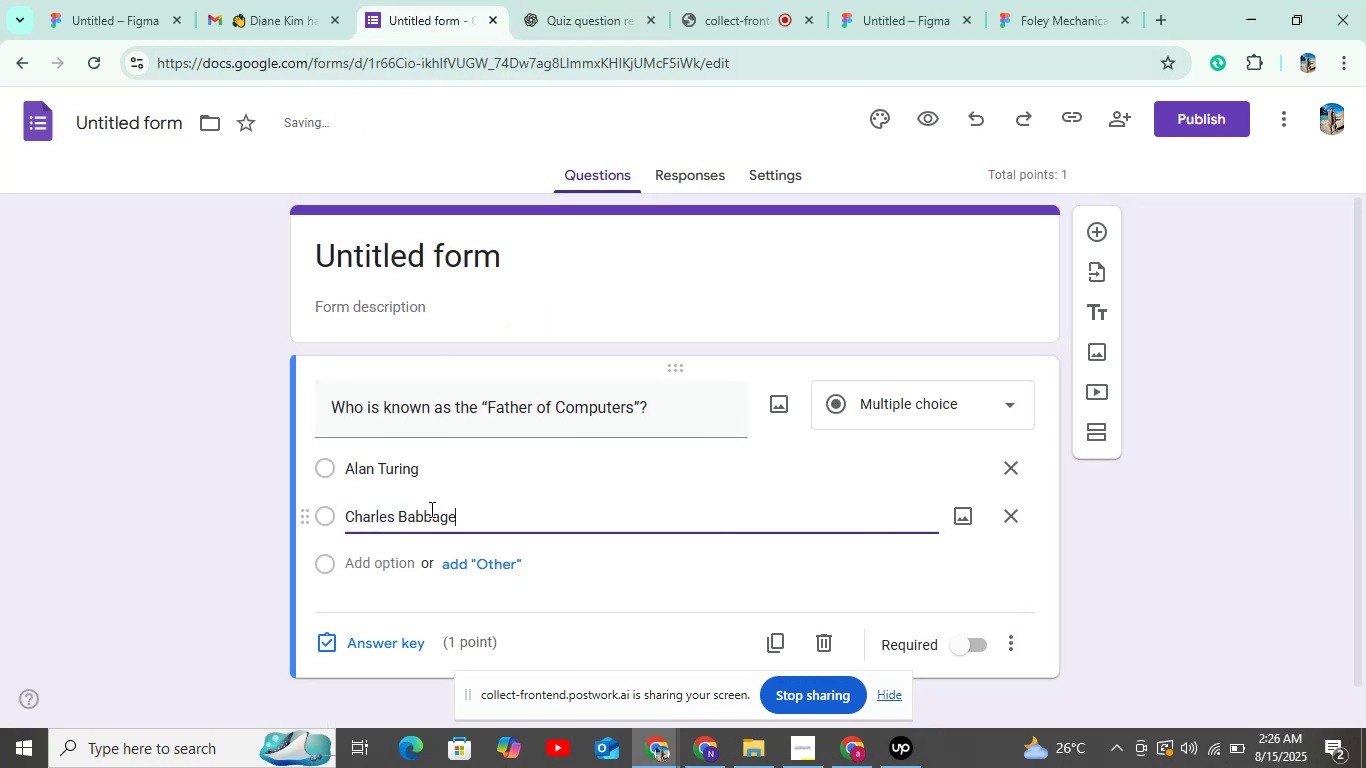 
scroll: coordinate [454, 492], scroll_direction: down, amount: 4.0
 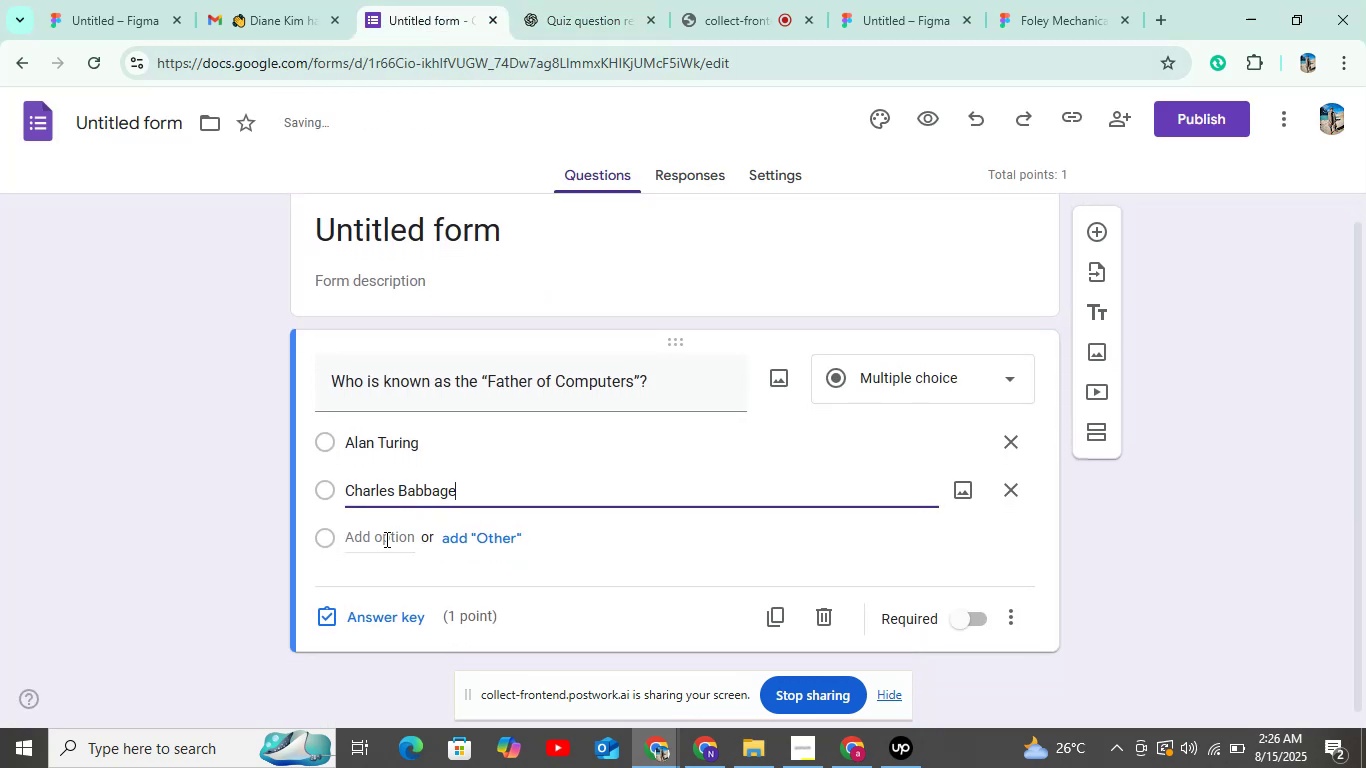 
left_click([385, 539])
 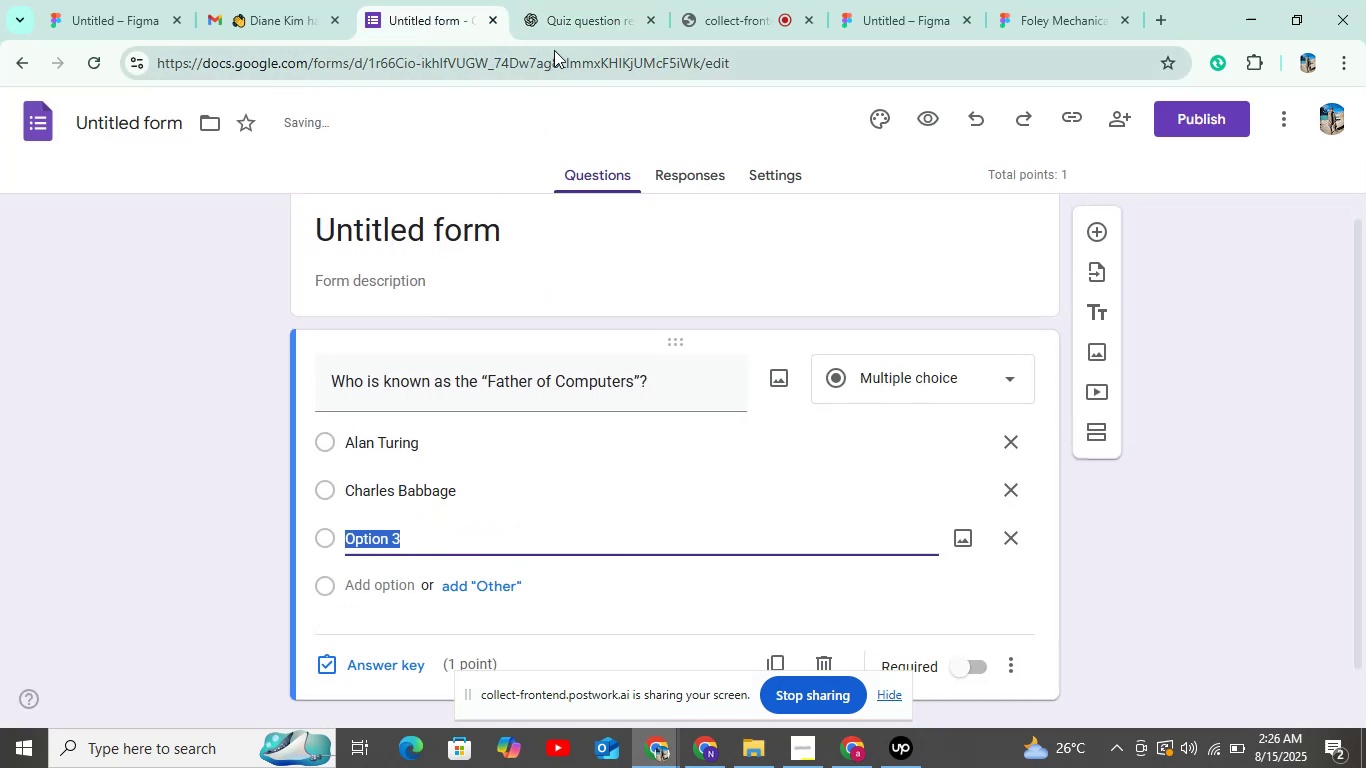 
left_click([563, 27])
 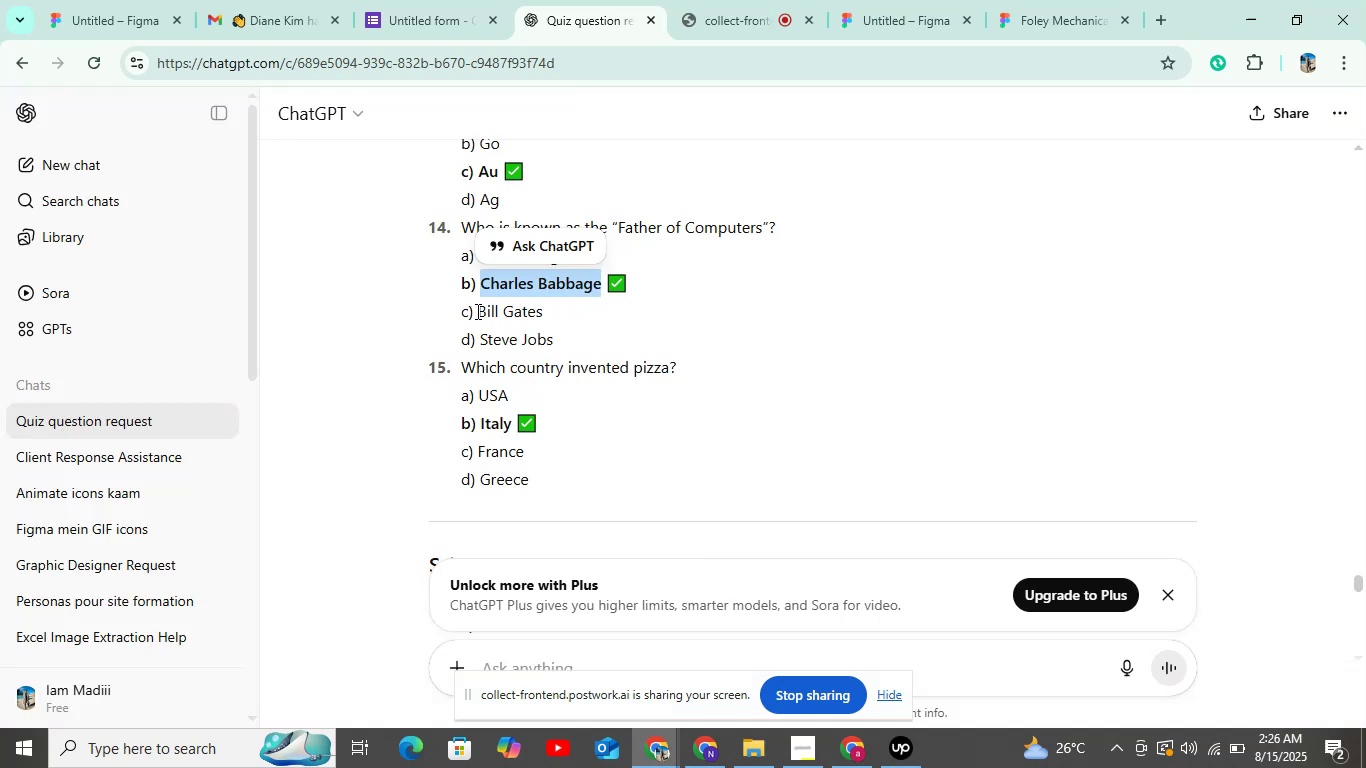 
left_click_drag(start_coordinate=[473, 314], to_coordinate=[566, 315])
 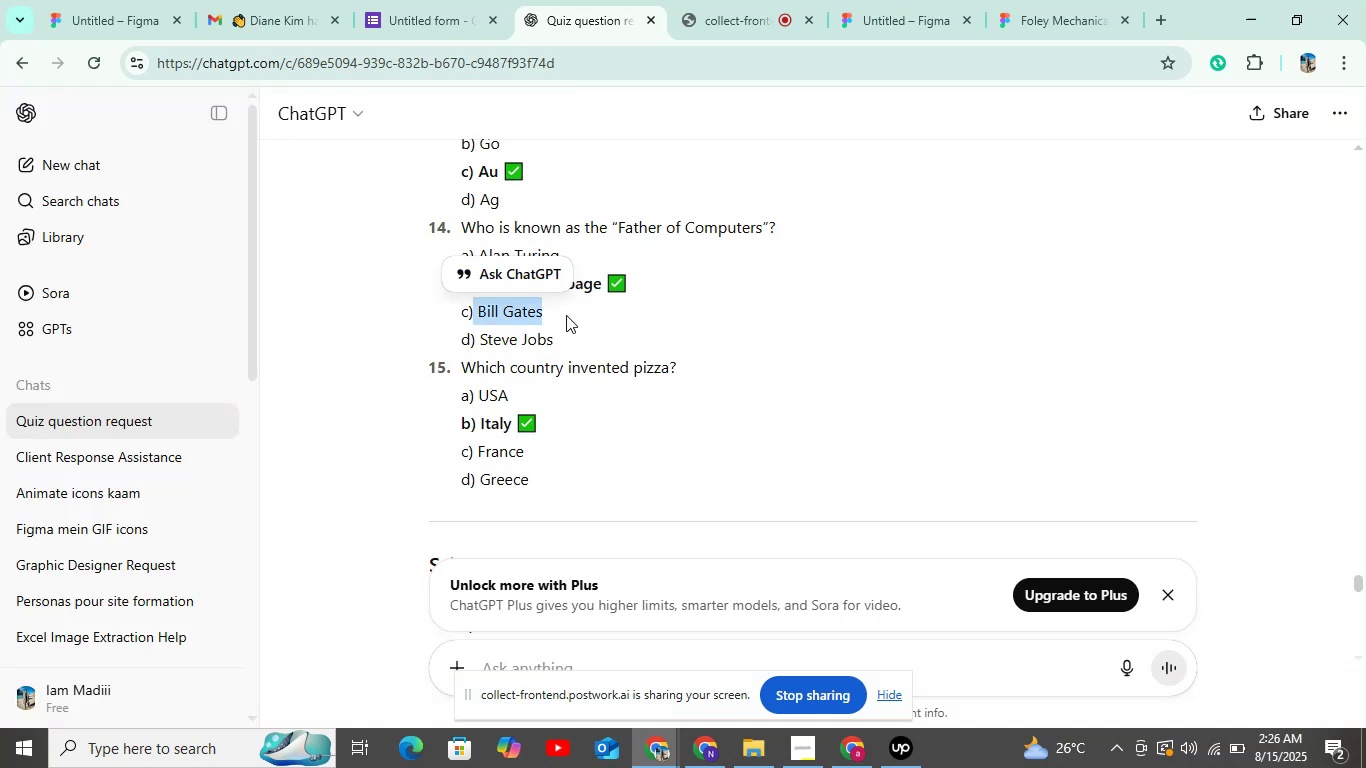 
key(Control+C)
 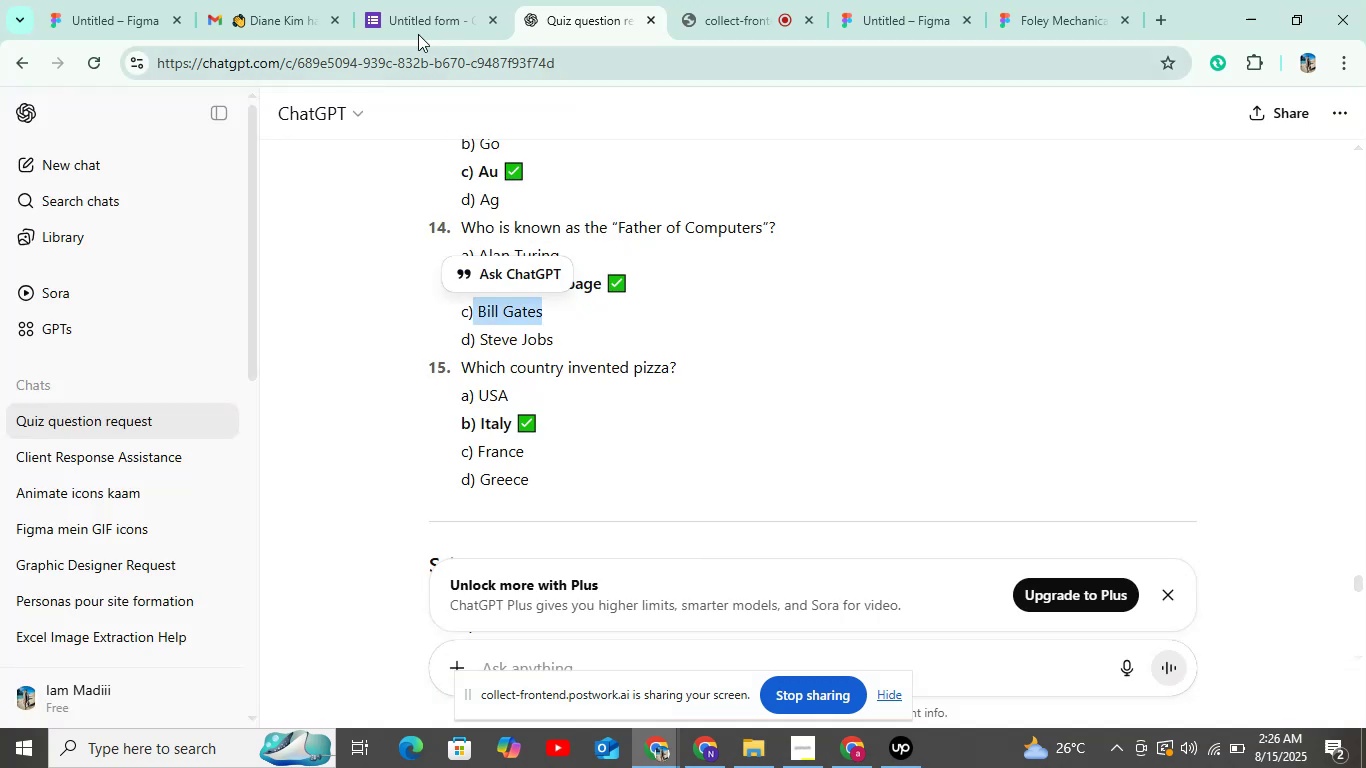 
left_click([418, 26])
 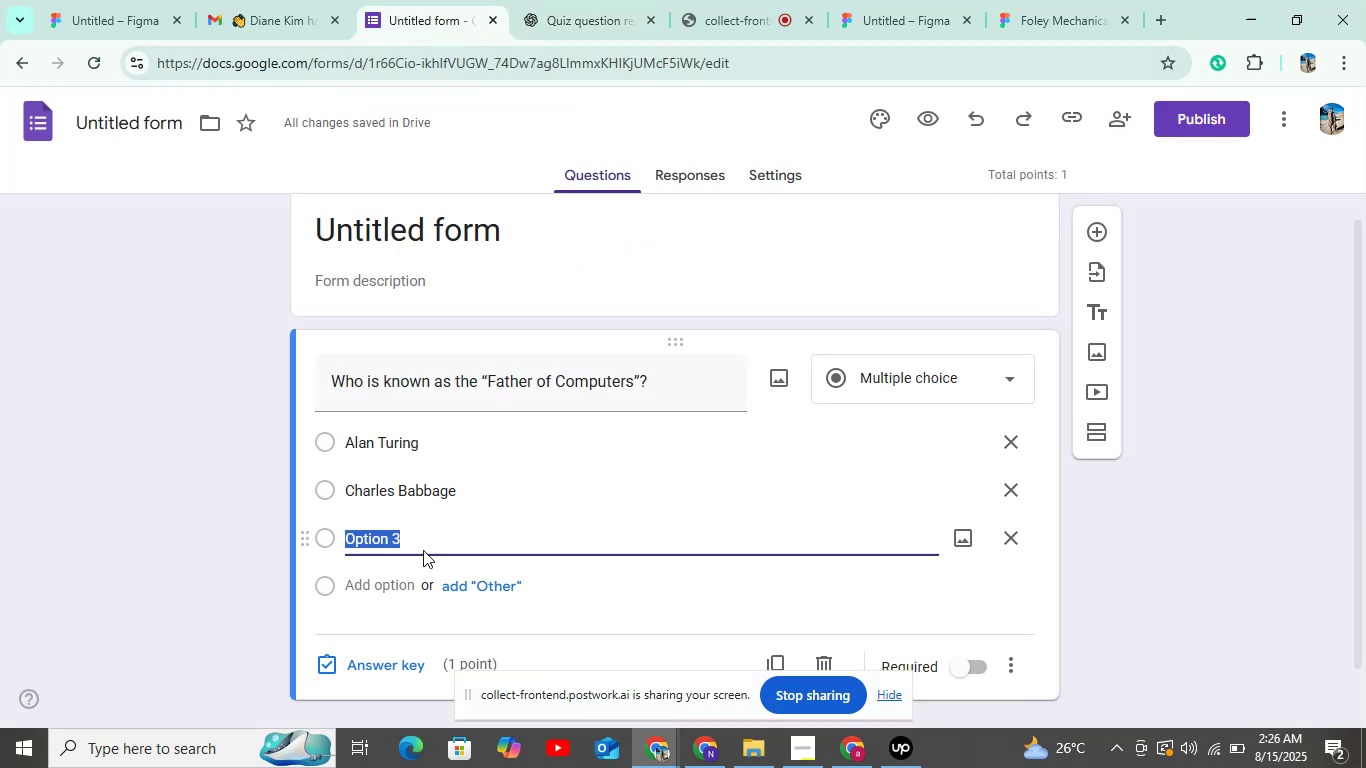 
key(Control+V)
 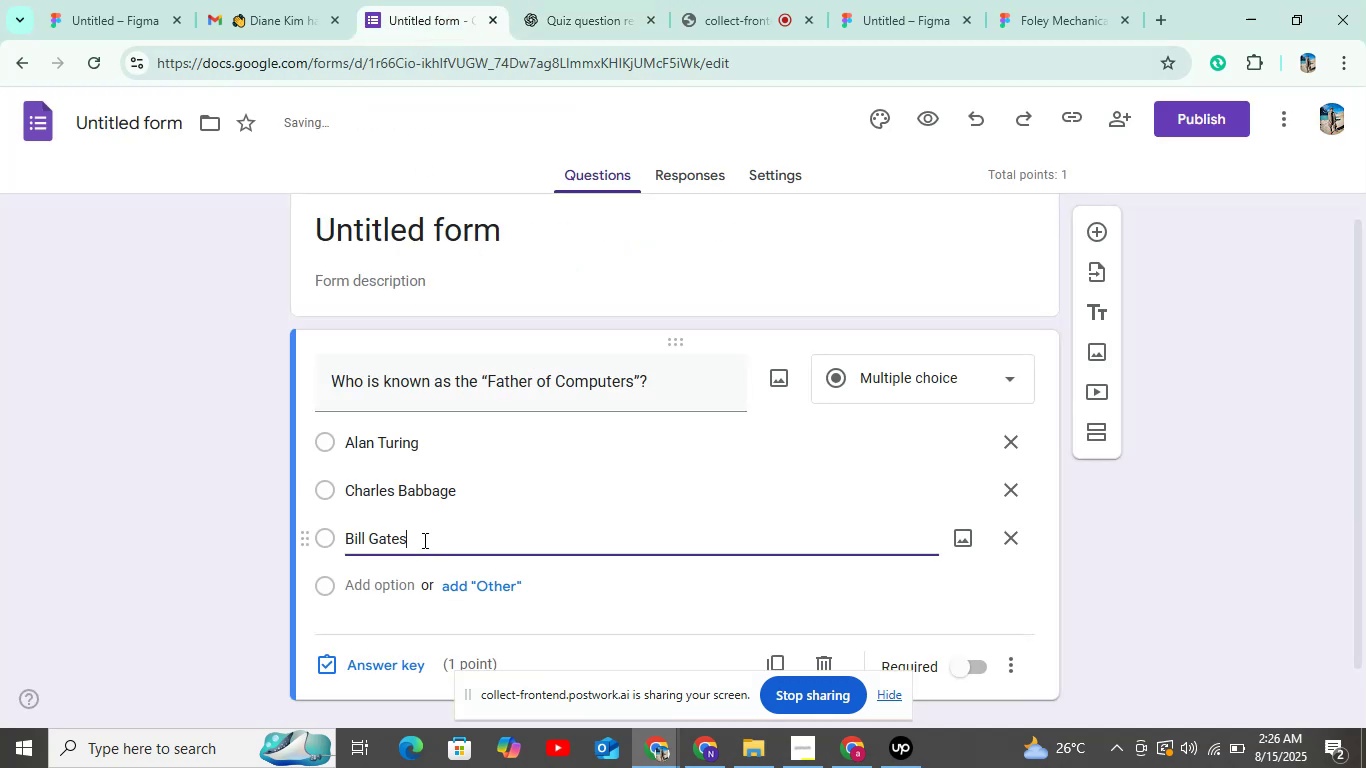 
scroll: coordinate [416, 541], scroll_direction: down, amount: 3.0
 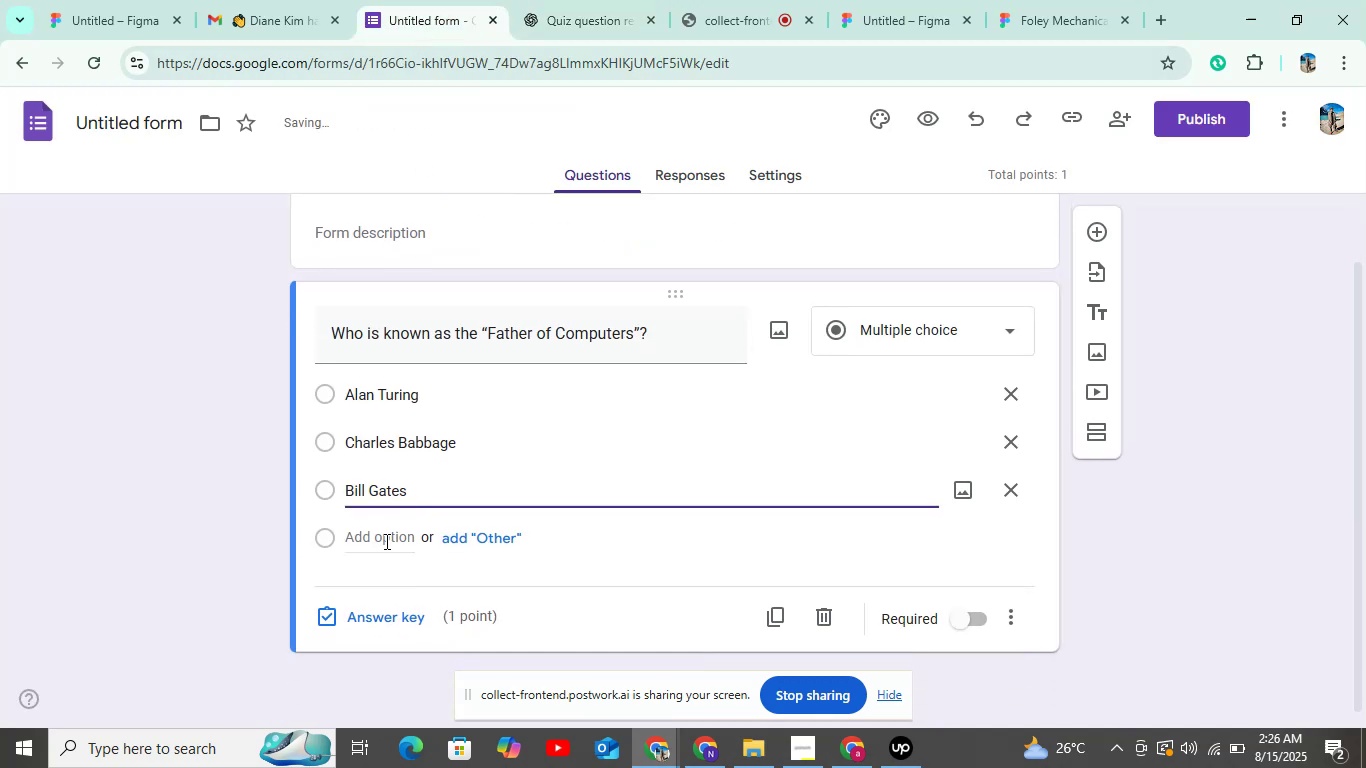 
left_click([385, 538])
 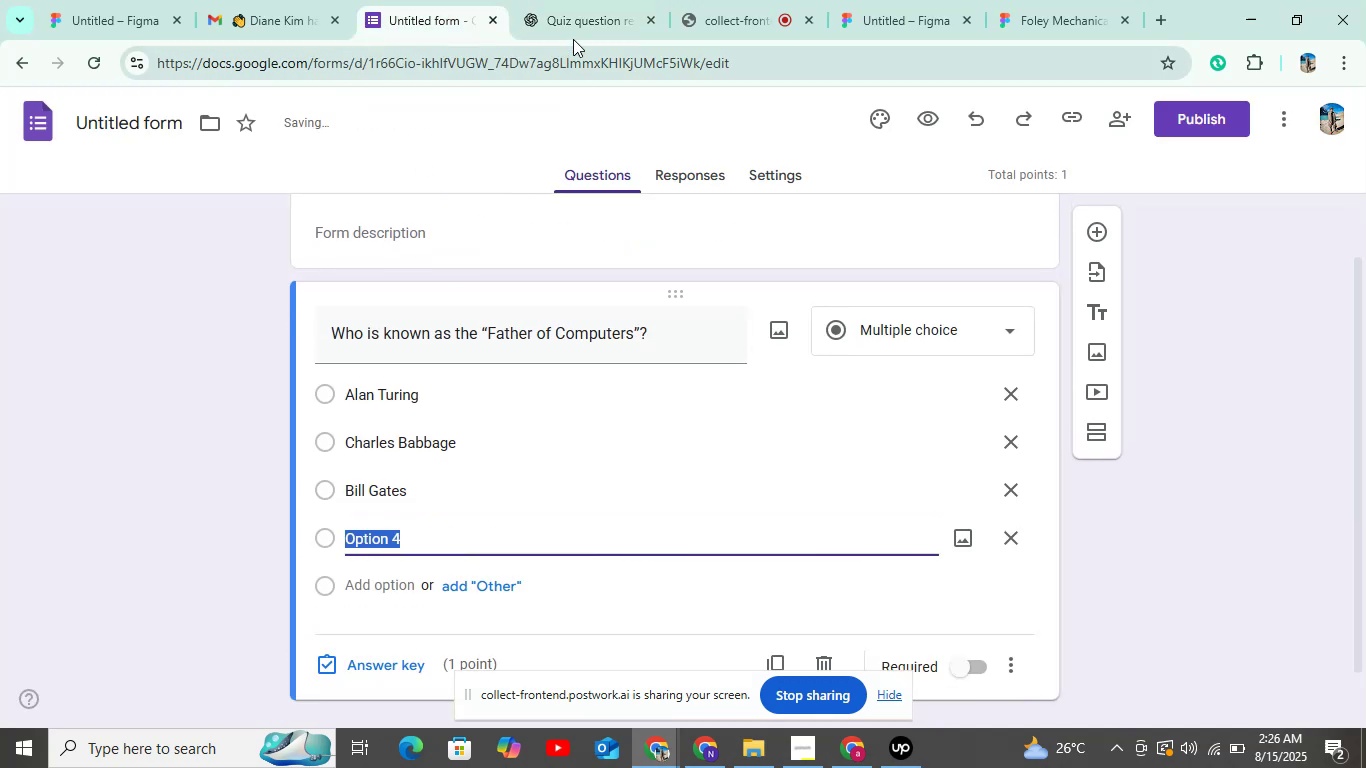 
left_click([576, 26])
 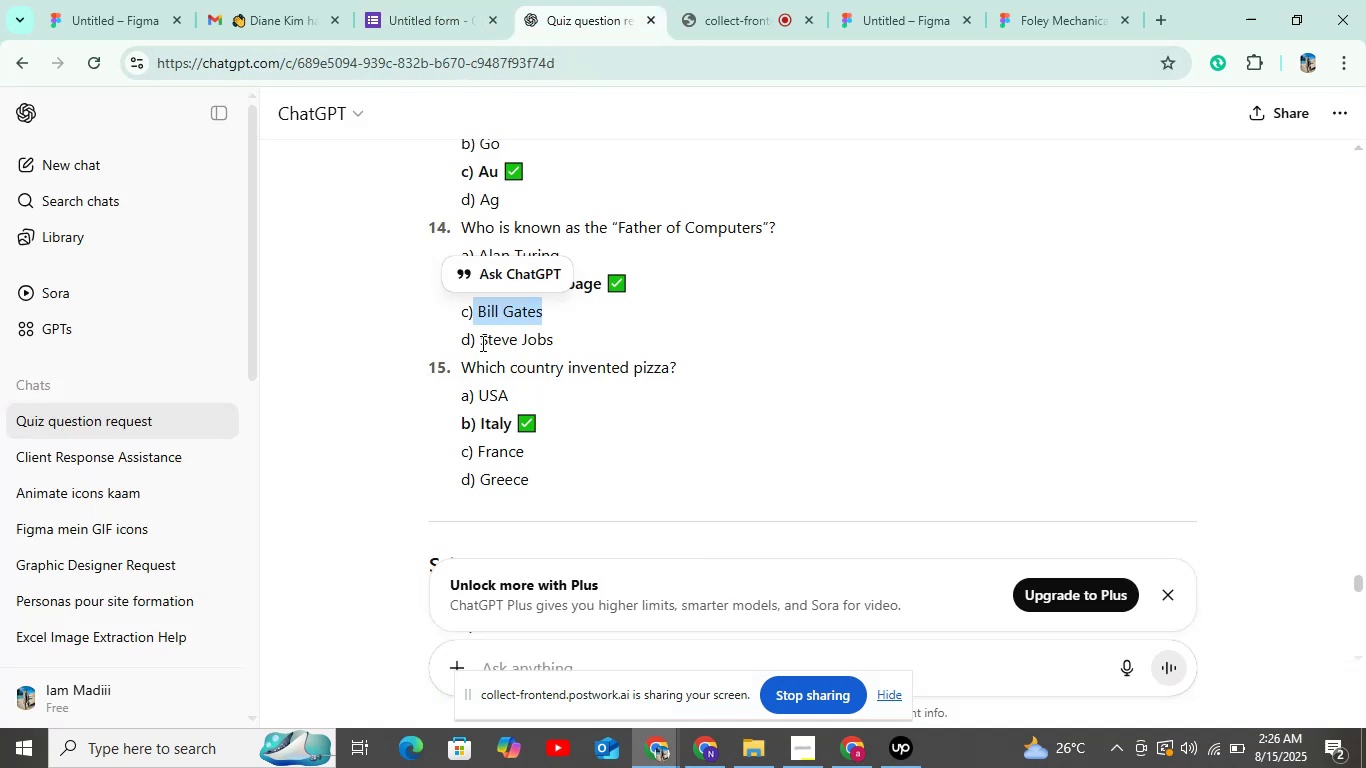 
left_click_drag(start_coordinate=[480, 341], to_coordinate=[559, 335])
 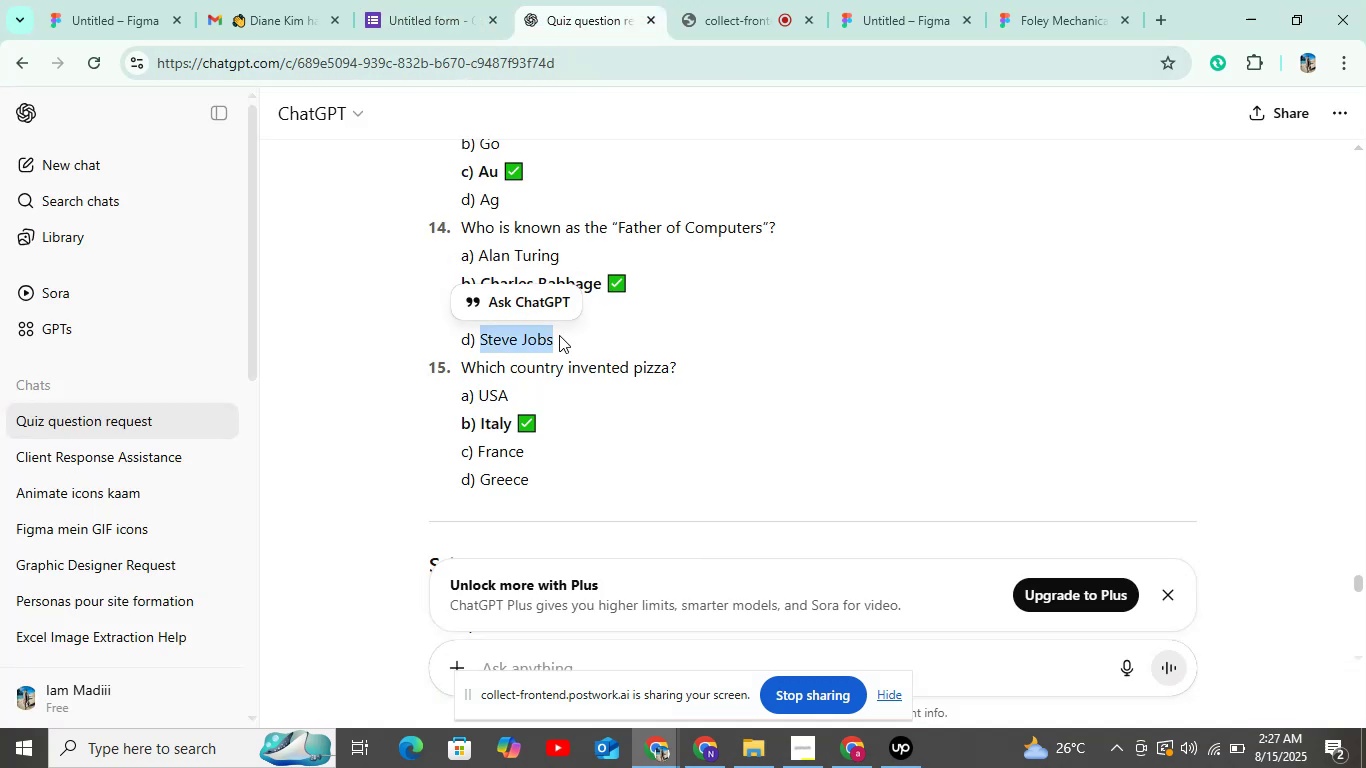 
key(Control+C)
 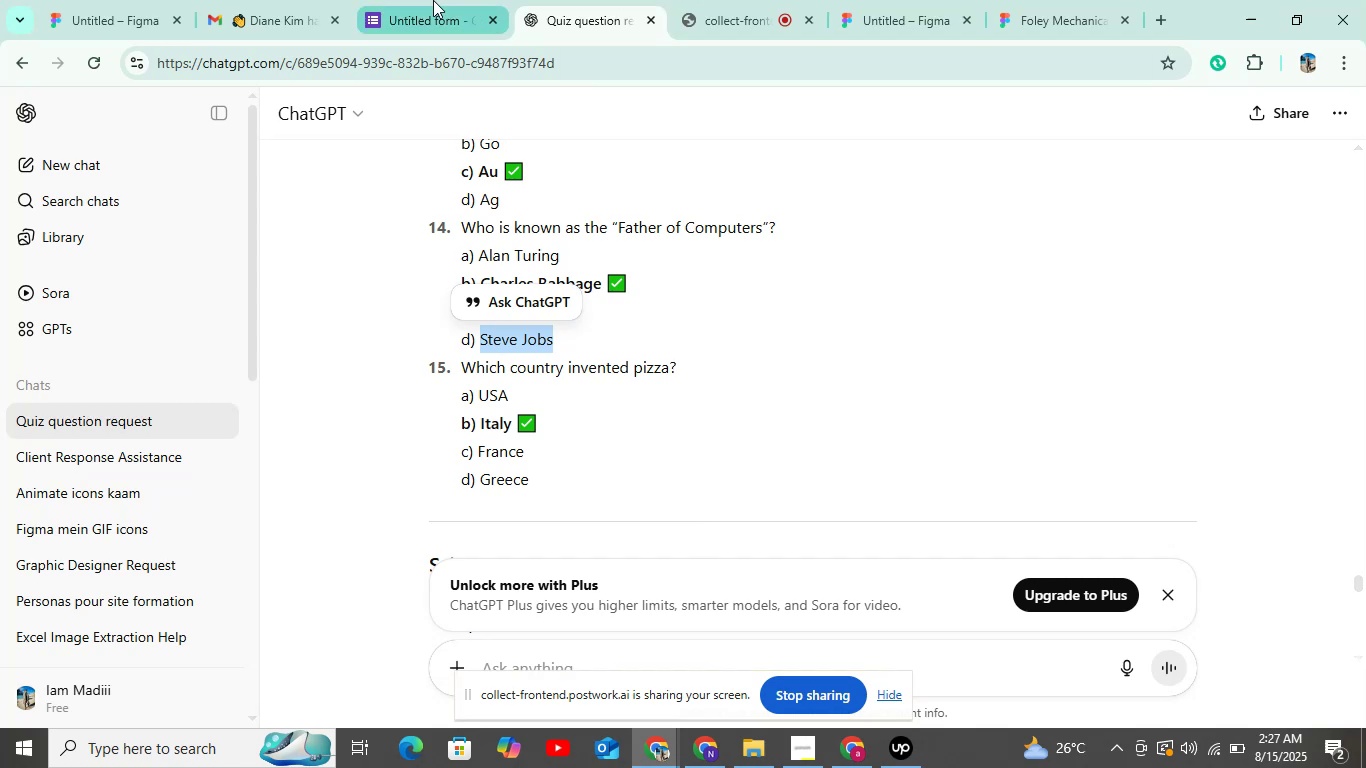 
left_click([432, 0])
 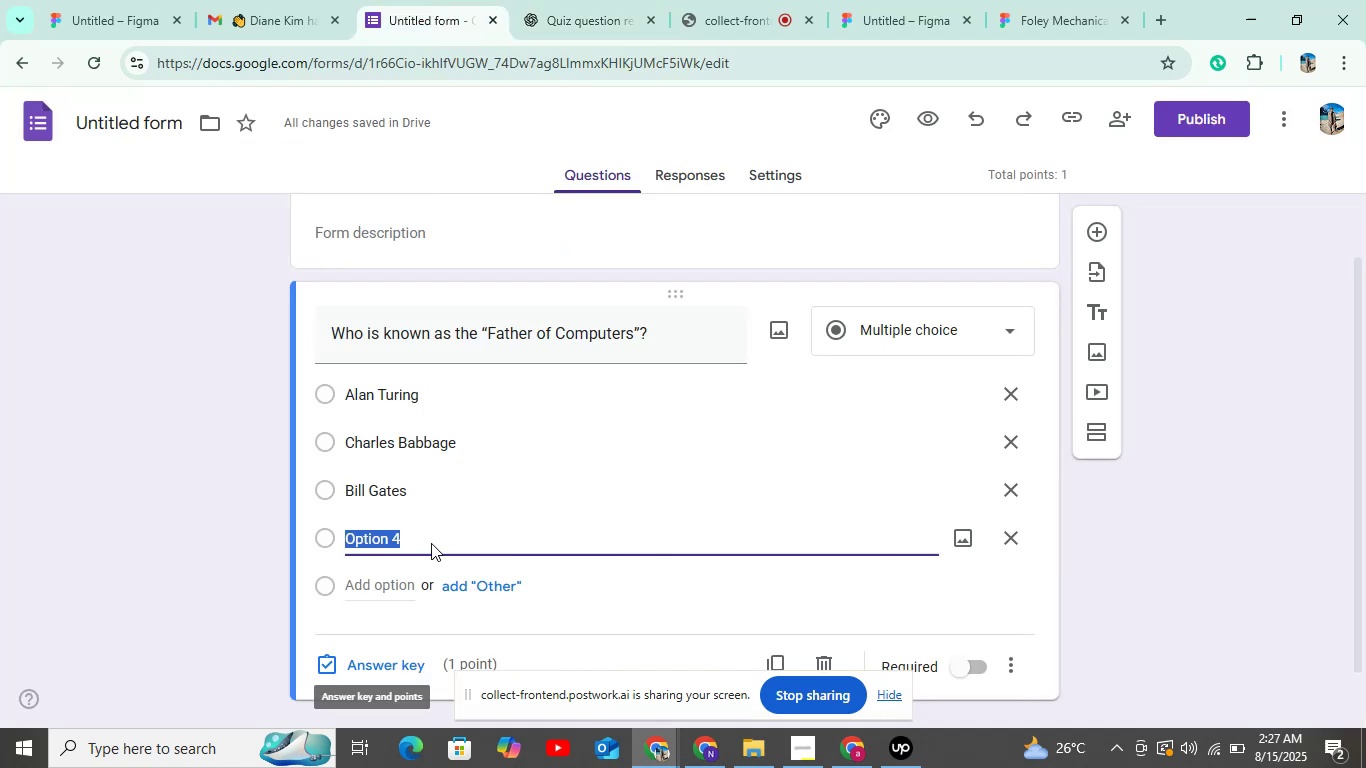 
key(Control+V)
 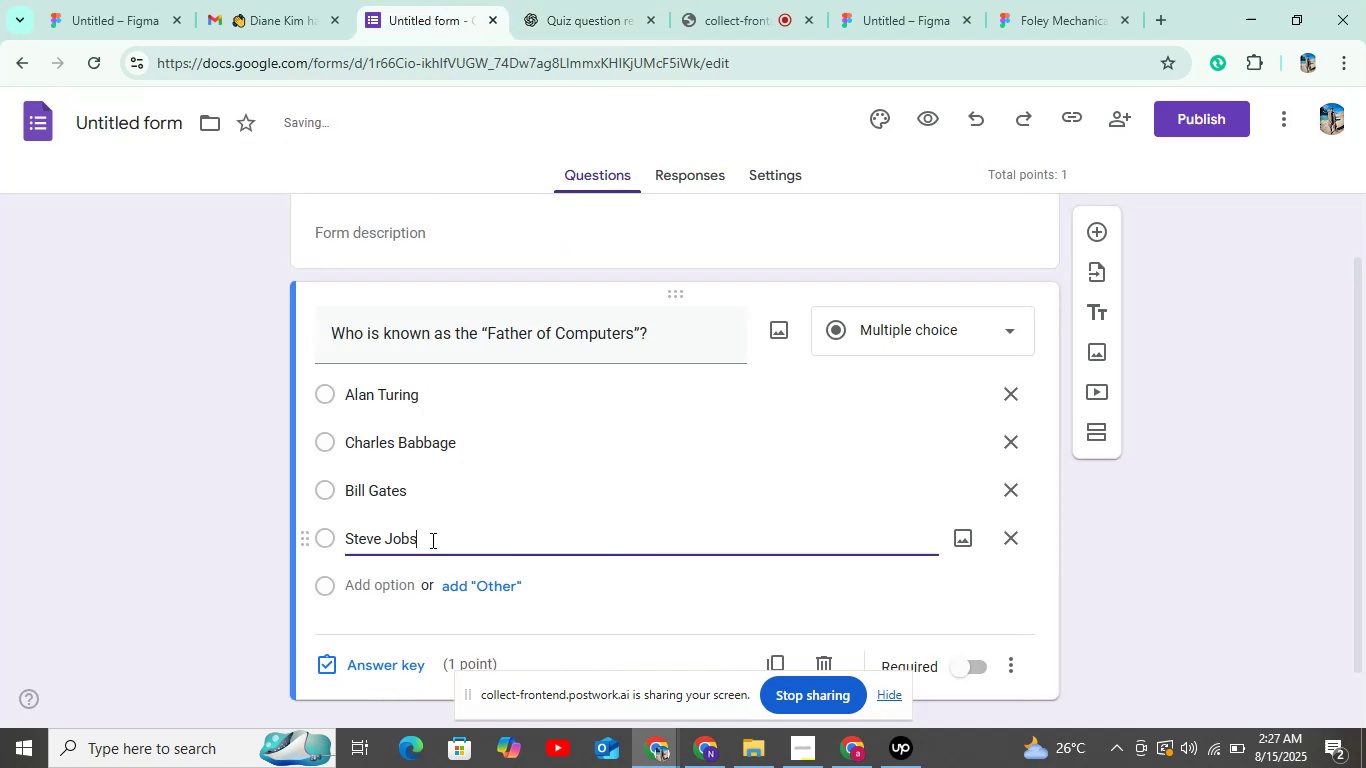 
scroll: coordinate [431, 540], scroll_direction: down, amount: 3.0
 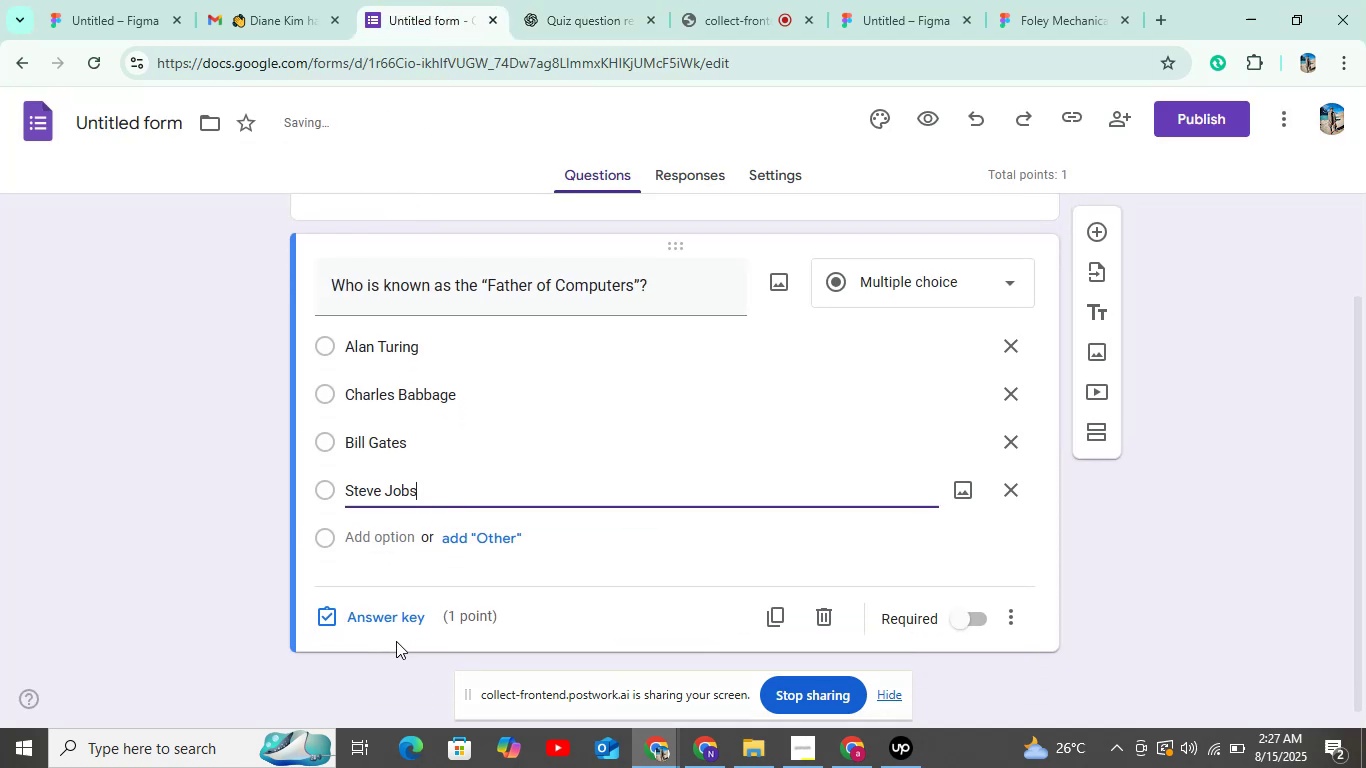 
left_click([393, 621])
 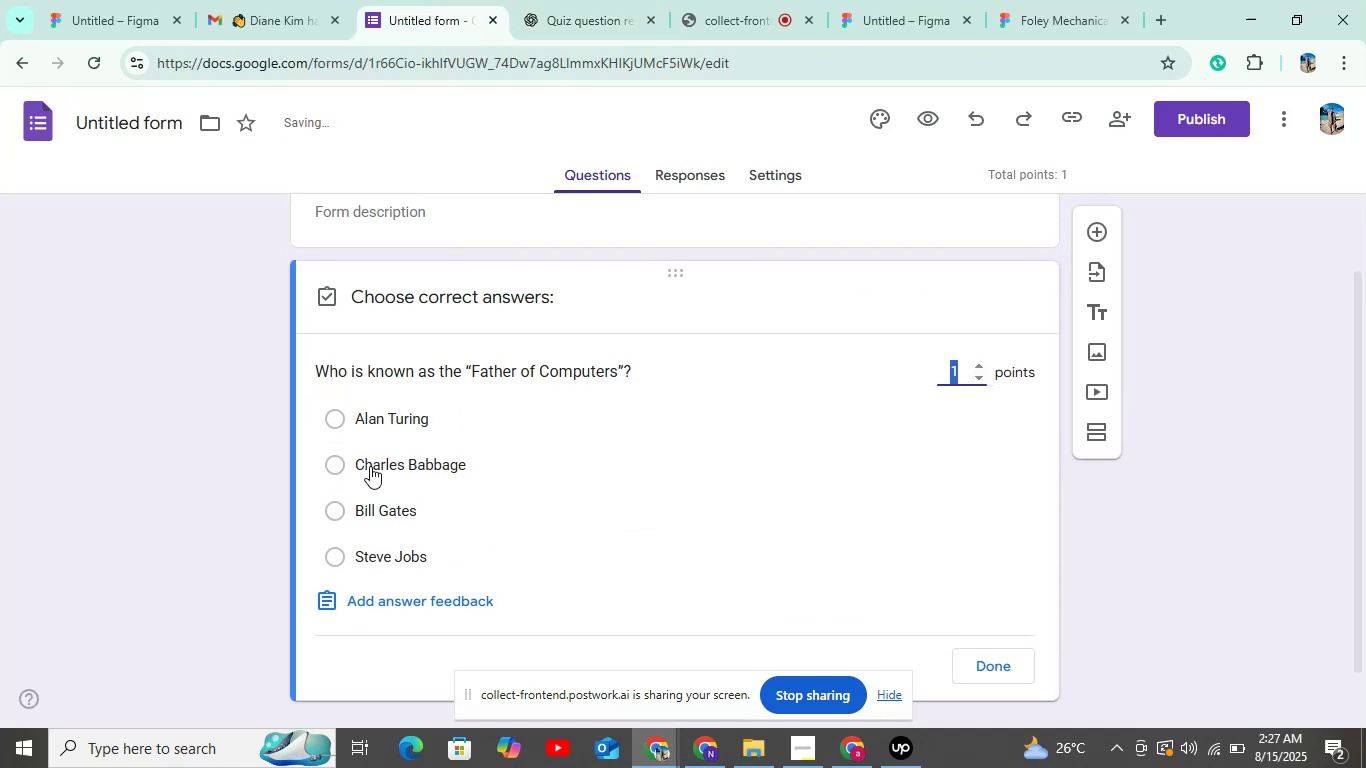 
left_click([372, 463])
 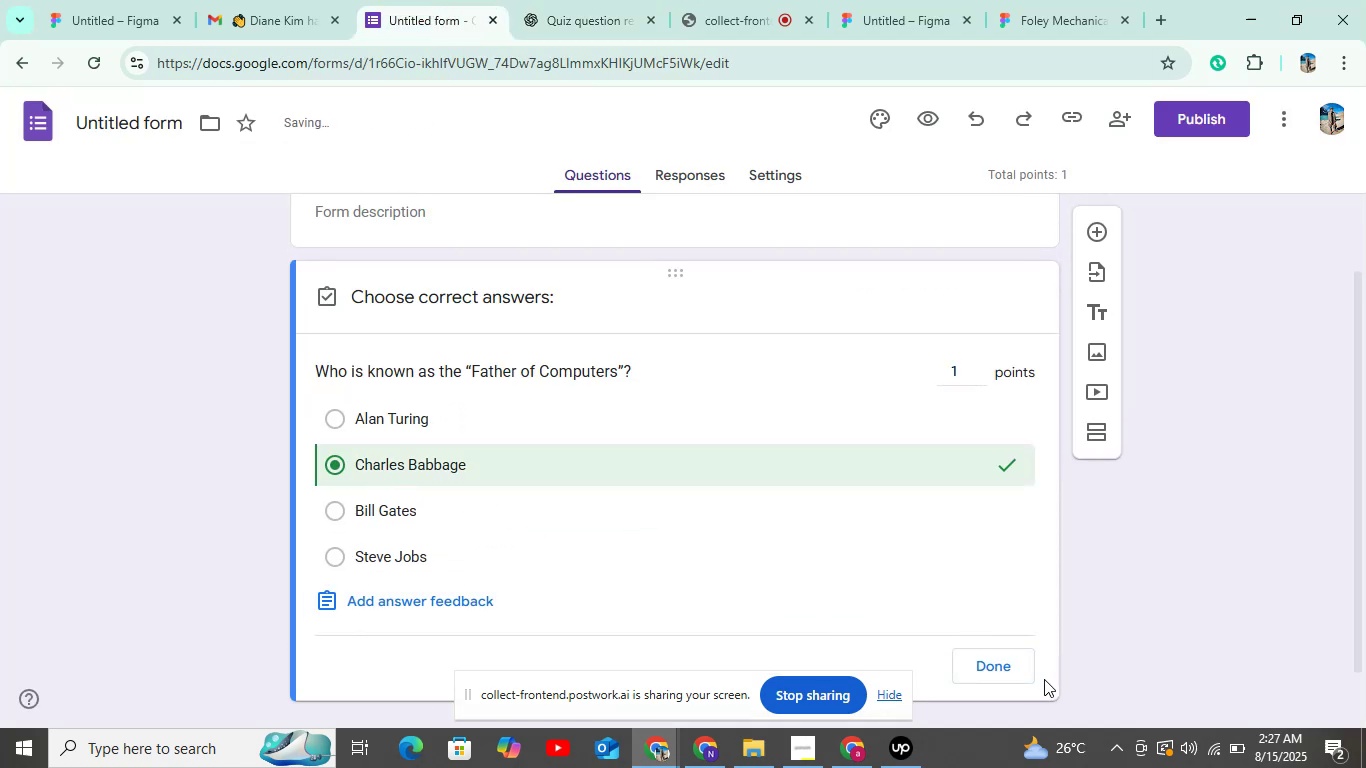 
left_click([996, 668])
 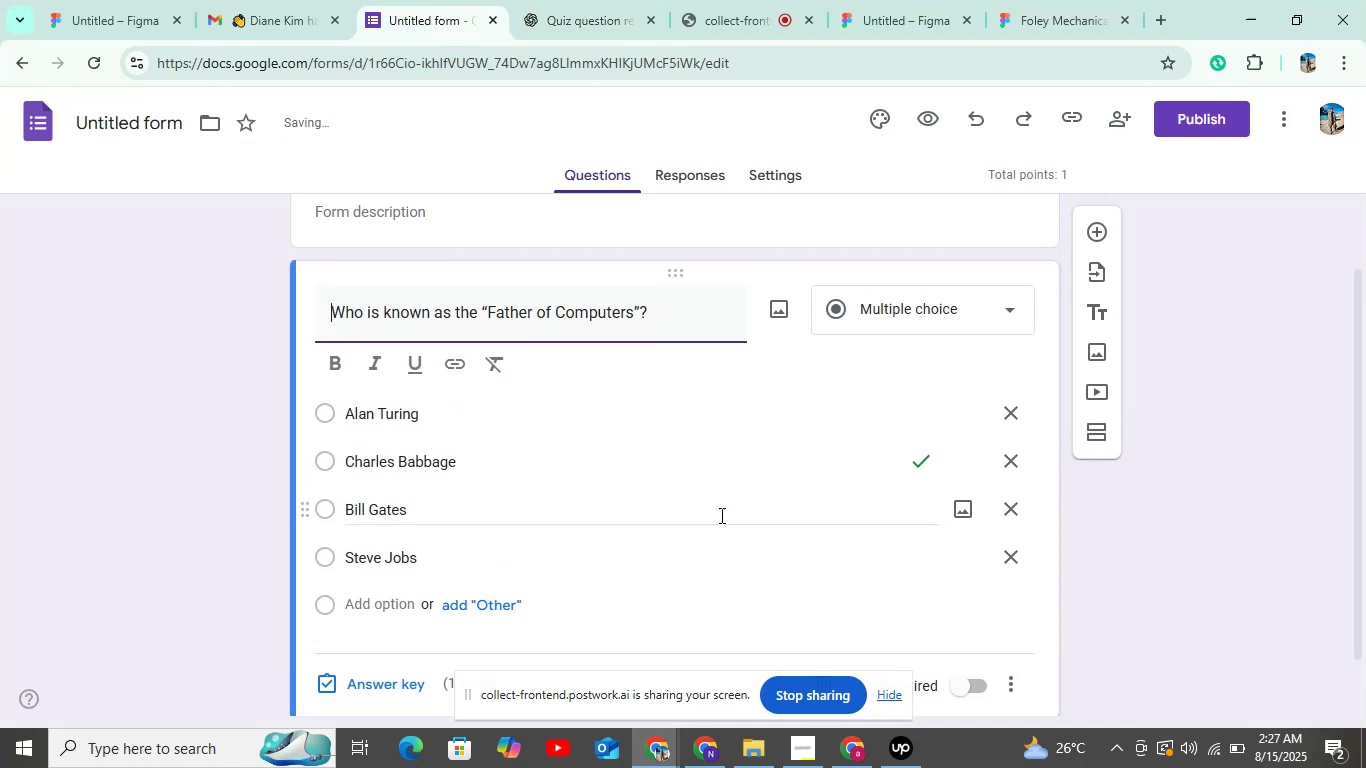 
scroll: coordinate [829, 559], scroll_direction: down, amount: 2.0
 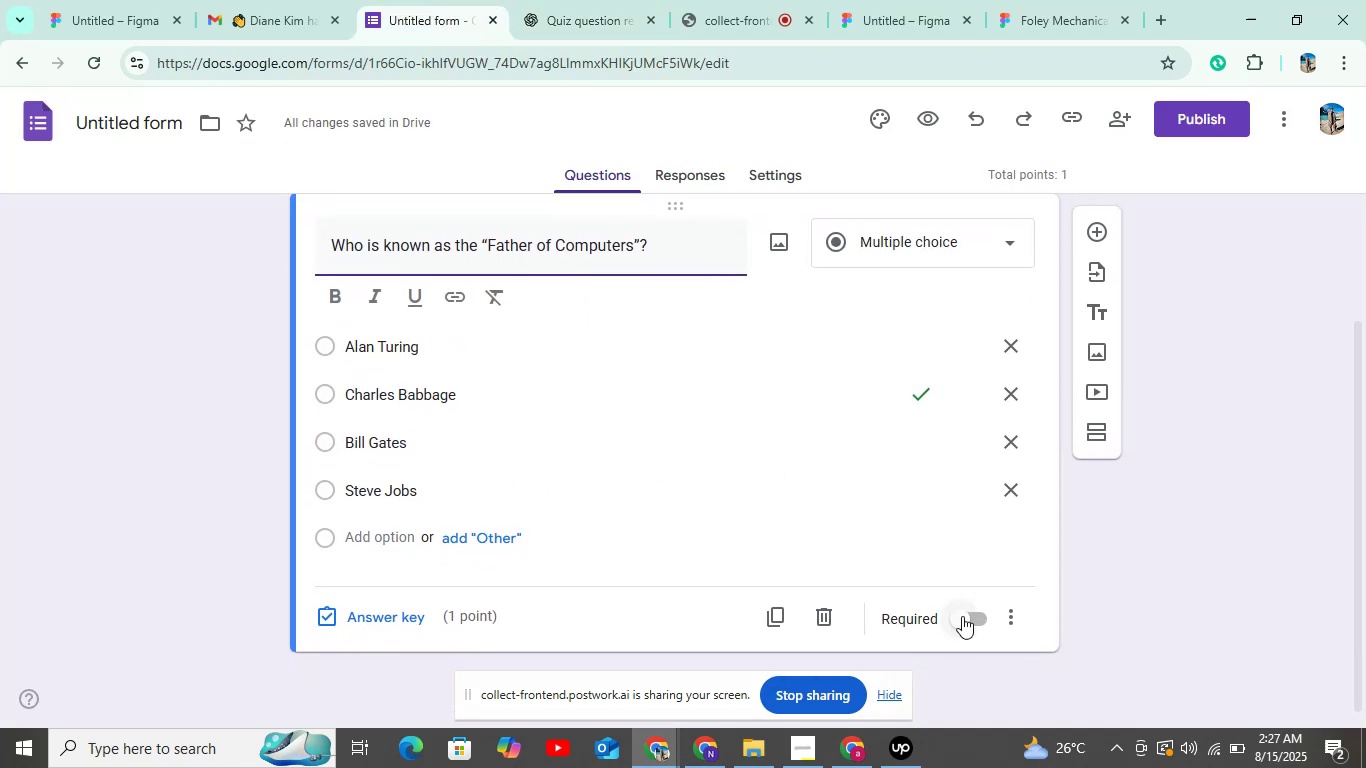 
left_click([964, 616])
 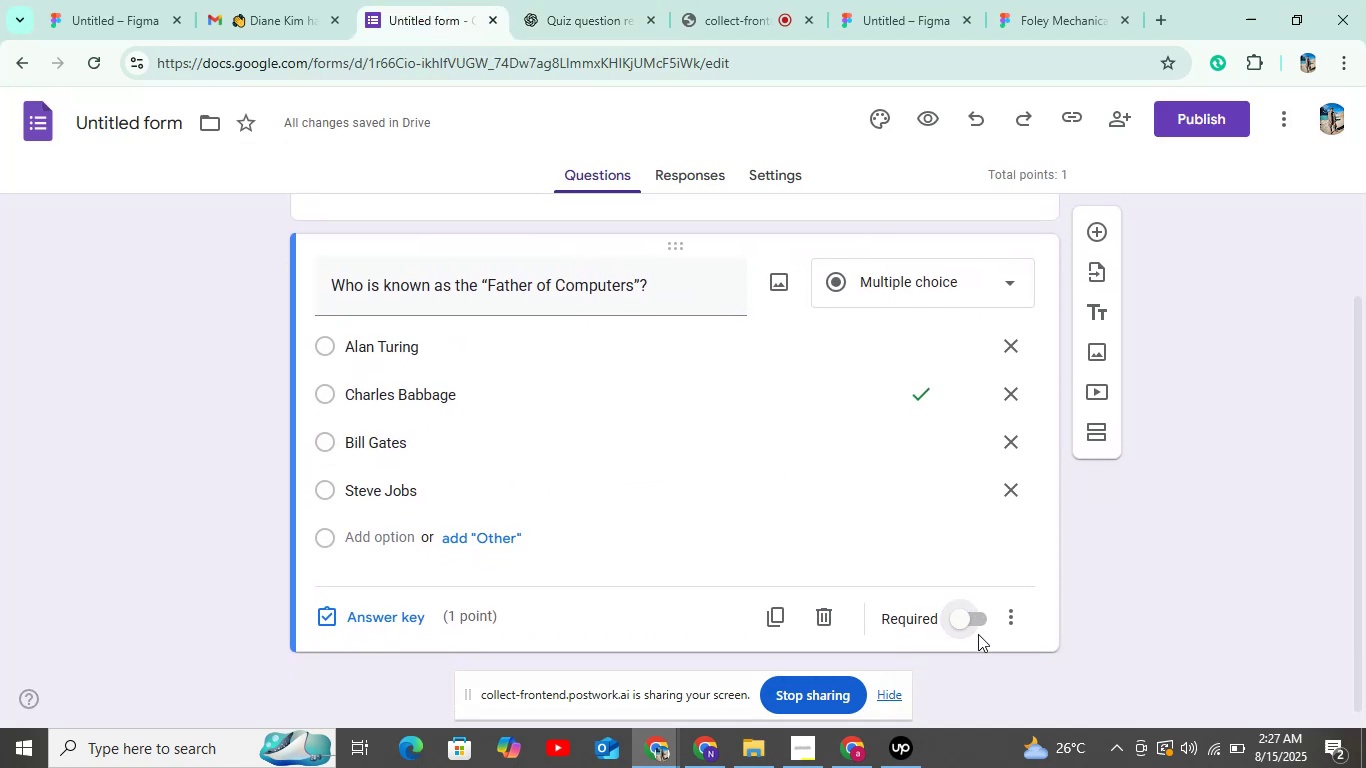 
left_click([978, 625])
 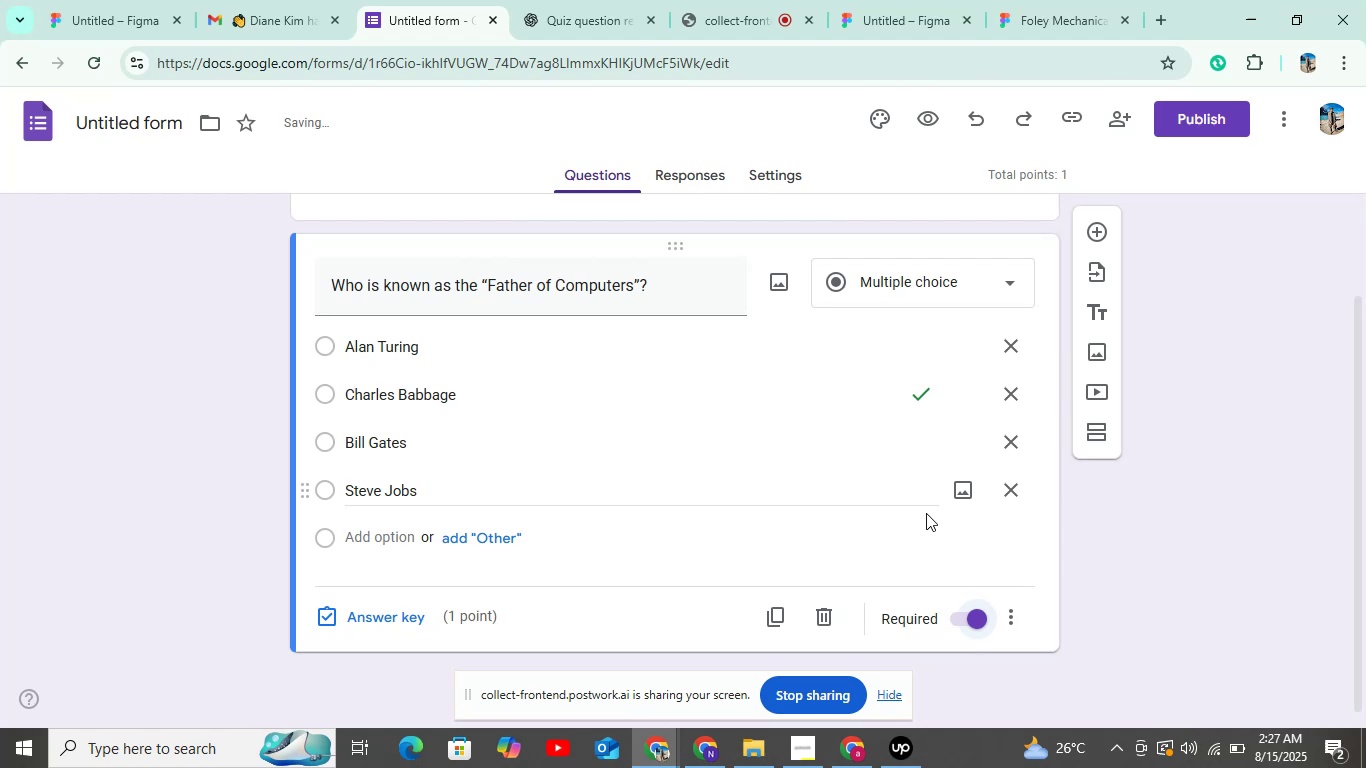 
scroll: coordinate [970, 407], scroll_direction: down, amount: 3.0
 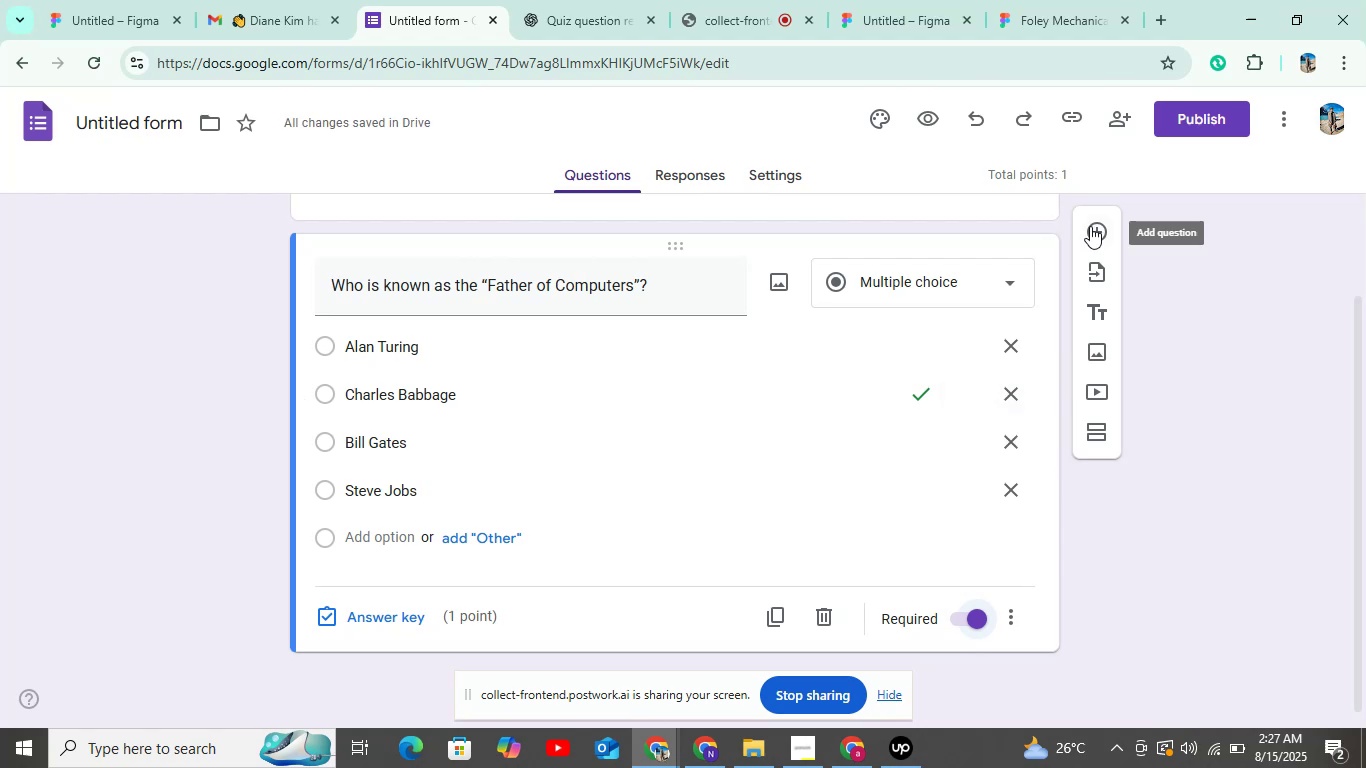 
left_click([1090, 226])
 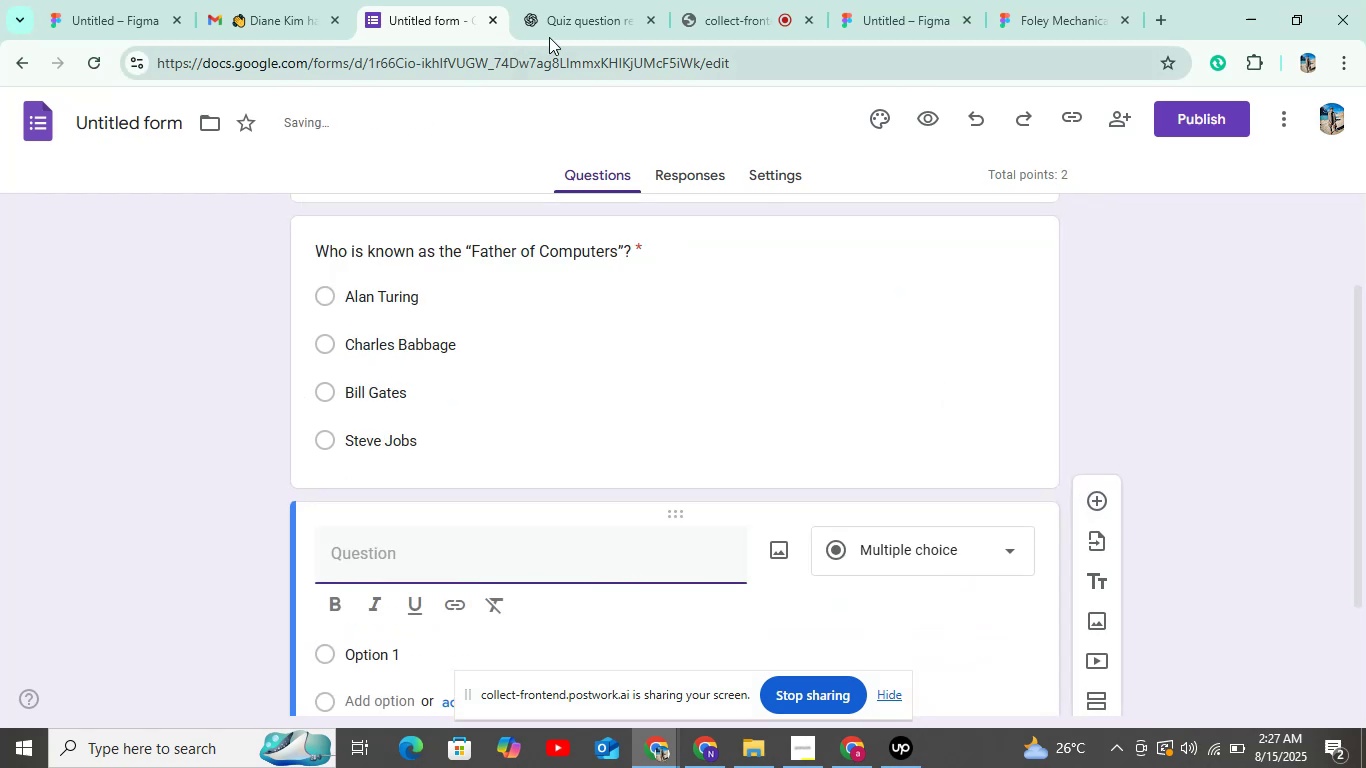 
left_click([577, 23])
 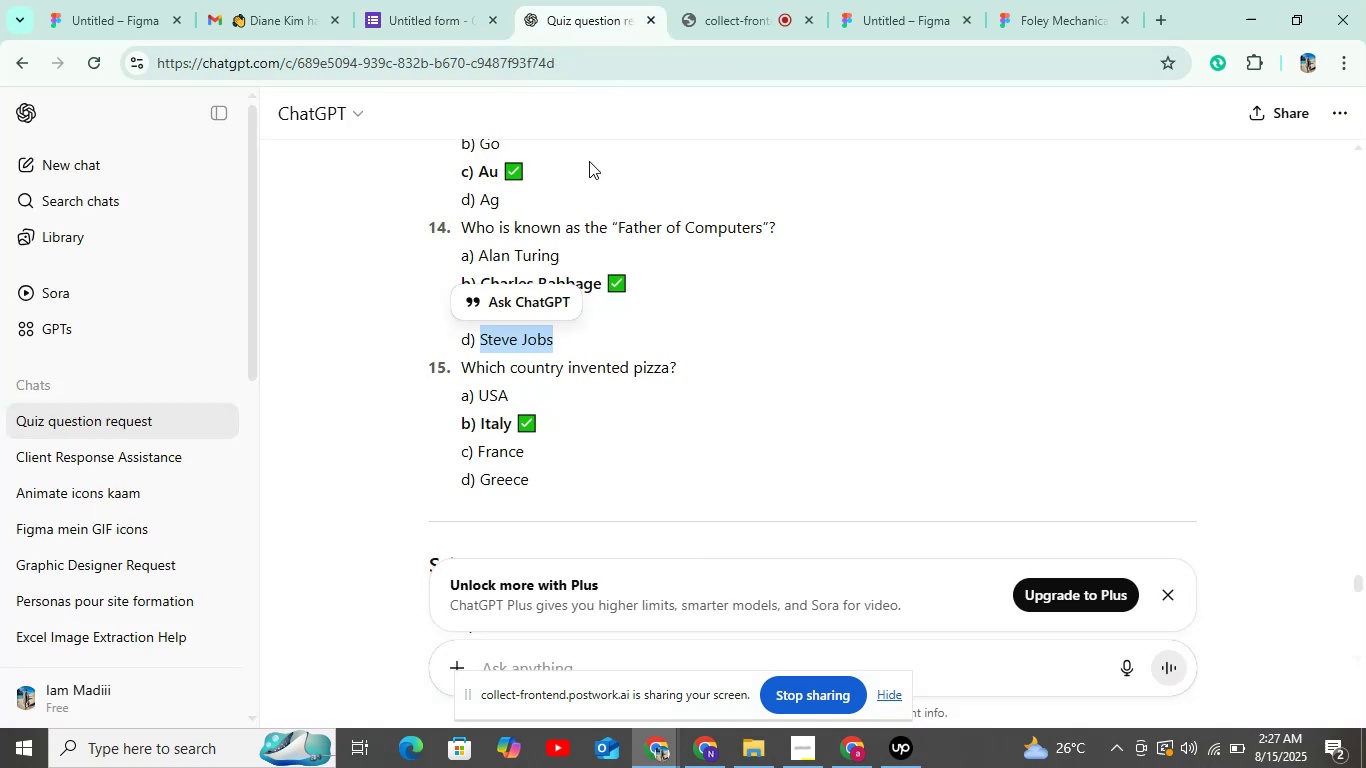 
scroll: coordinate [560, 251], scroll_direction: down, amount: 2.0
 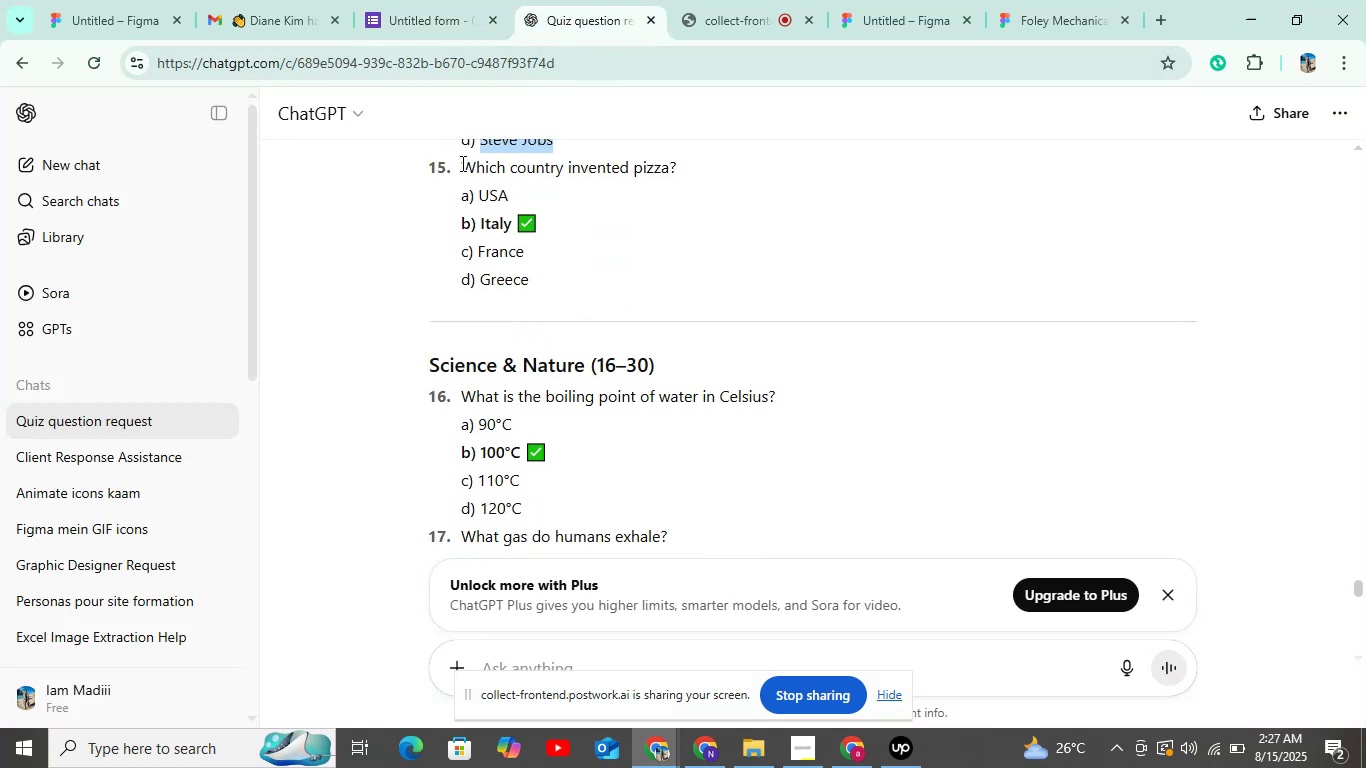 
left_click_drag(start_coordinate=[460, 167], to_coordinate=[692, 167])
 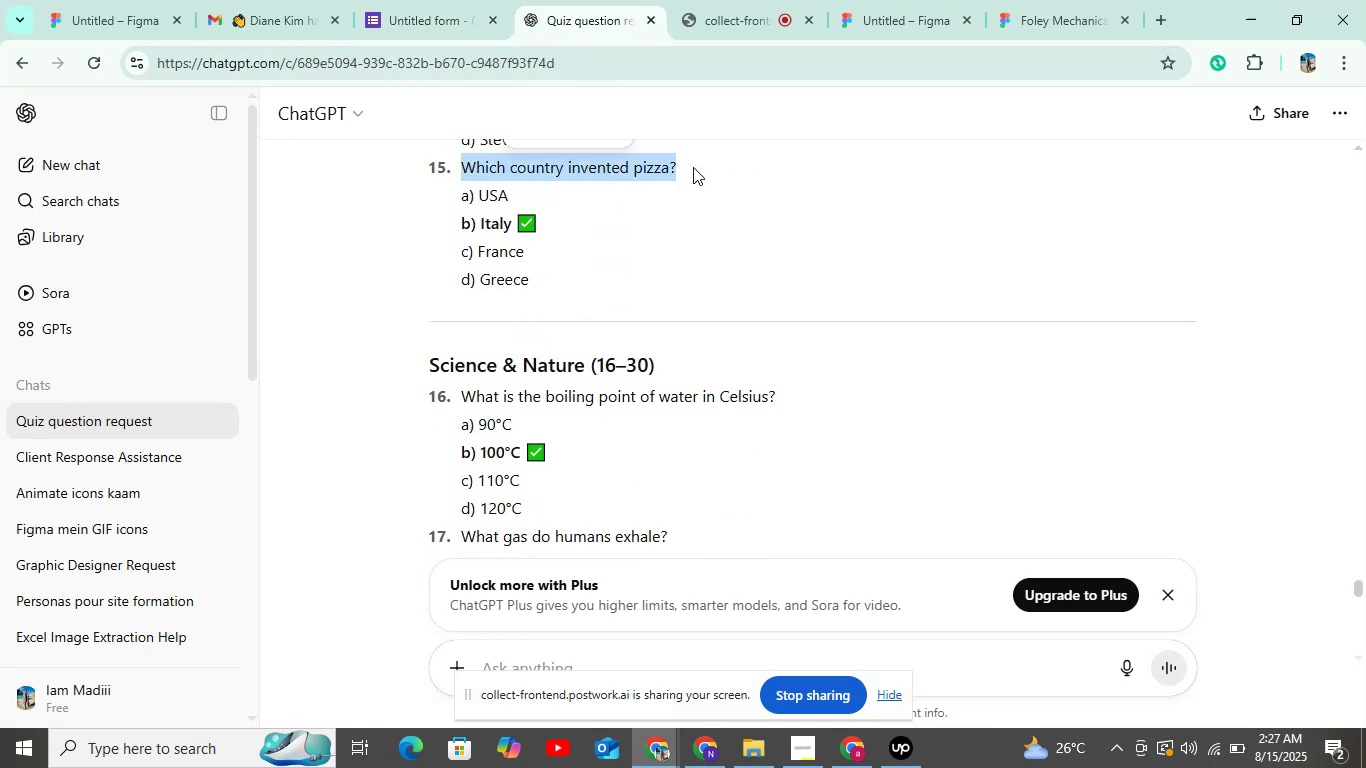 
key(Control+C)
 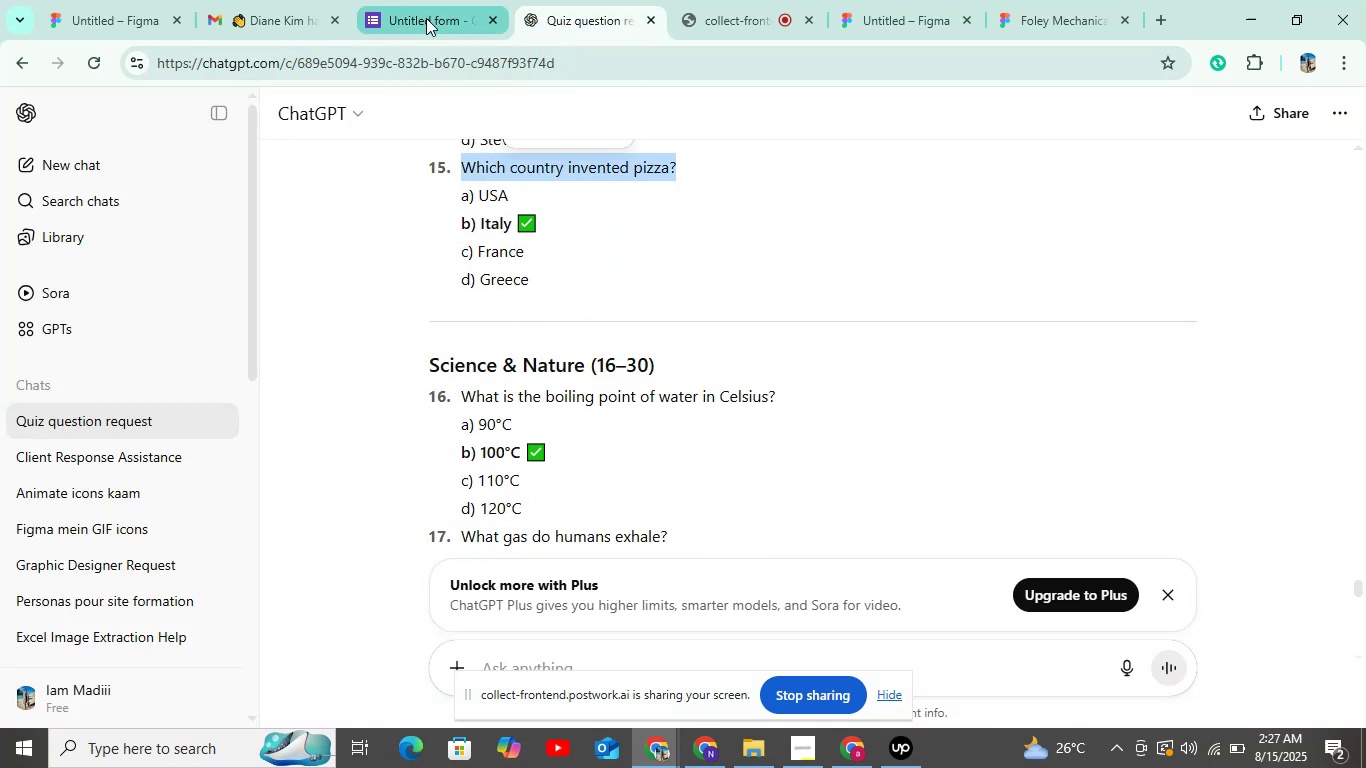 
left_click([424, 19])
 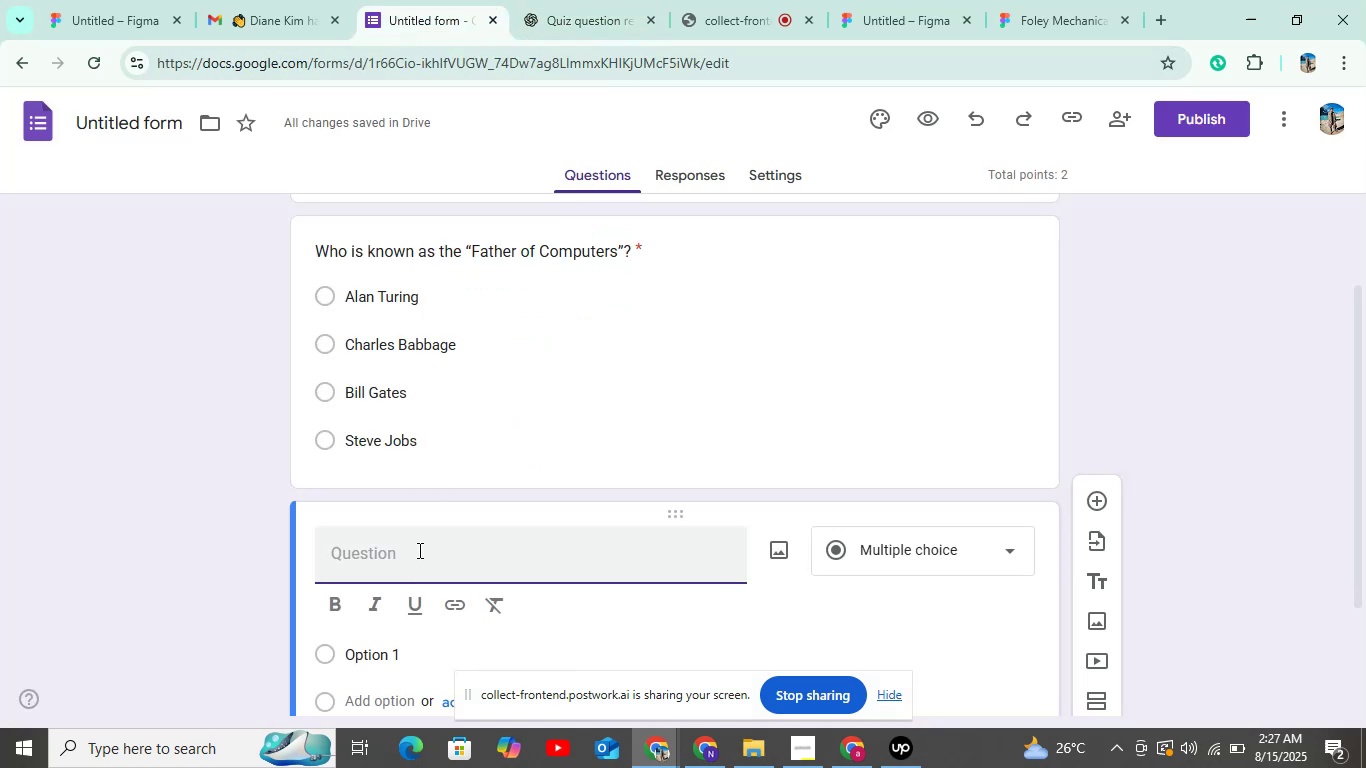 
scroll: coordinate [571, 398], scroll_direction: down, amount: 6.0
 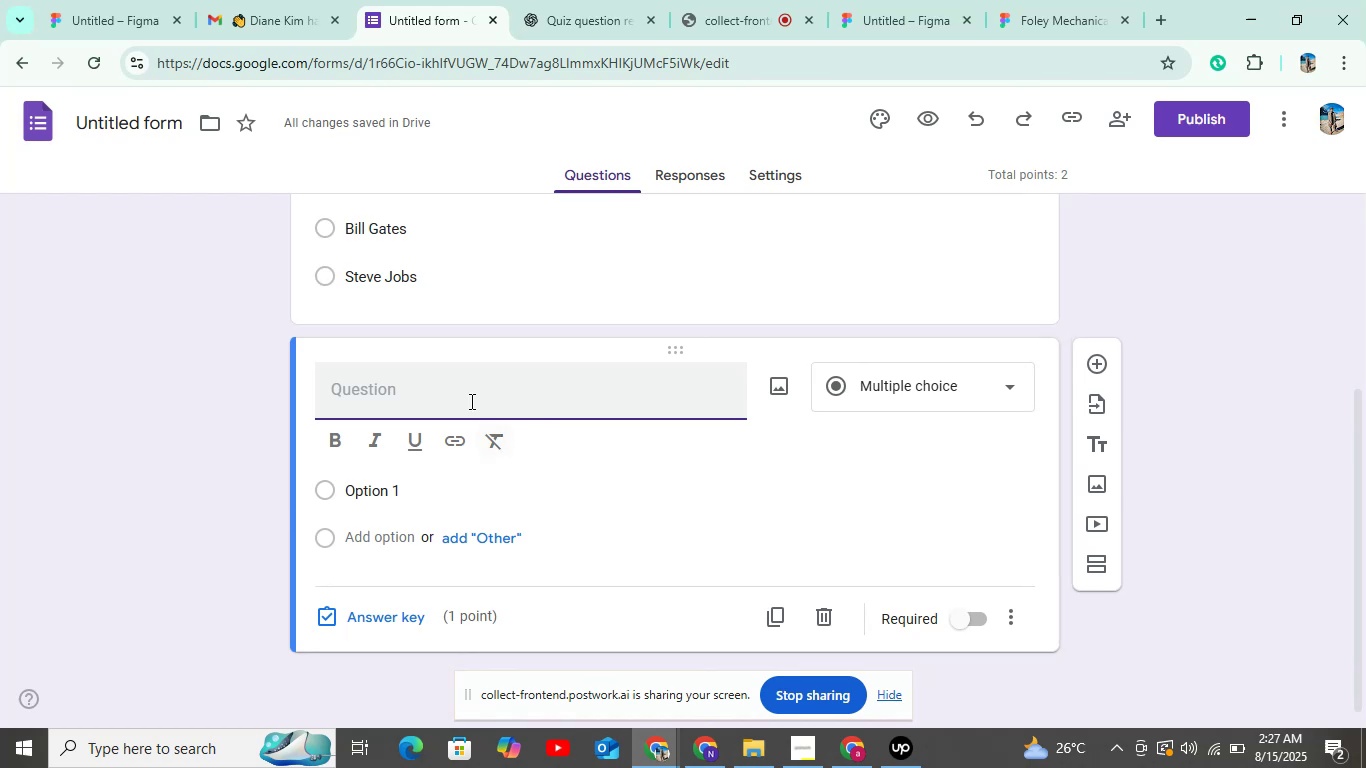 
key(Control+V)
 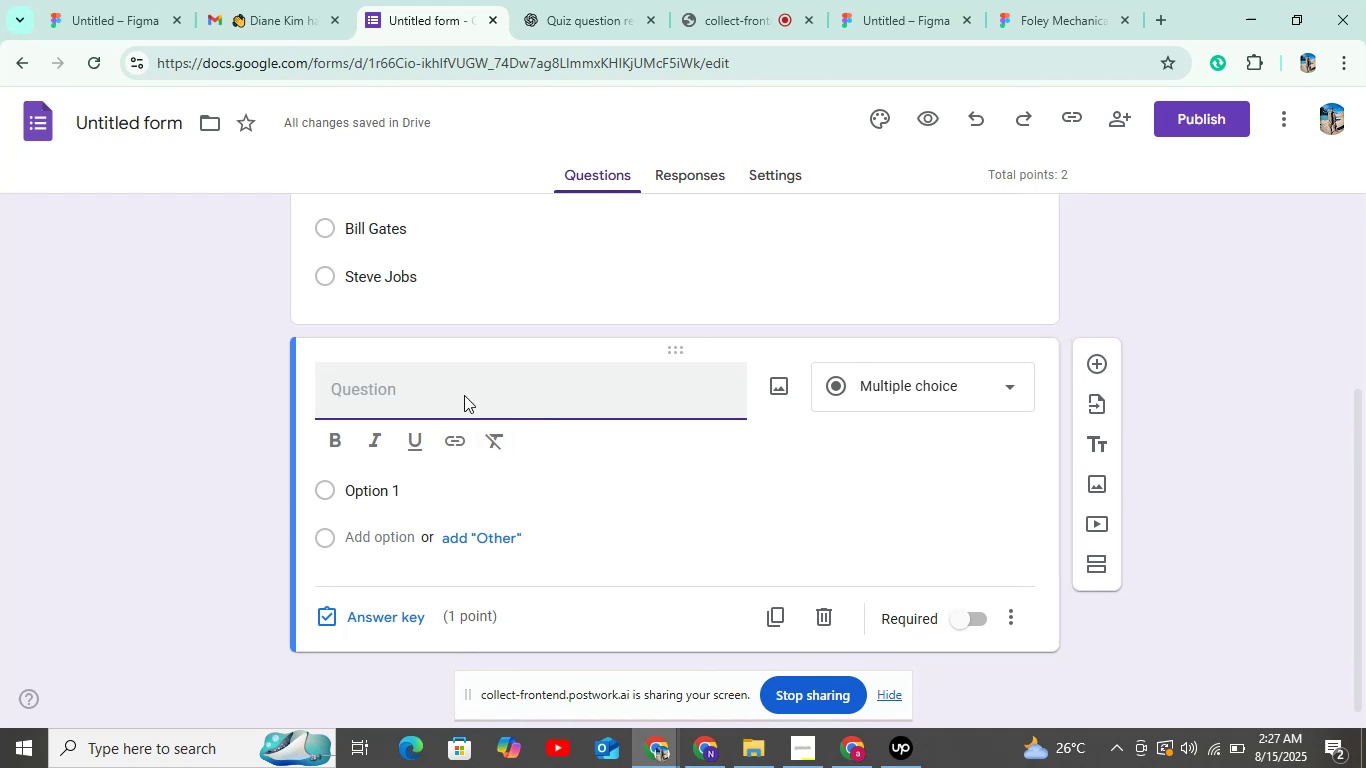 
left_click_drag(start_coordinate=[464, 395], to_coordinate=[436, 390])
 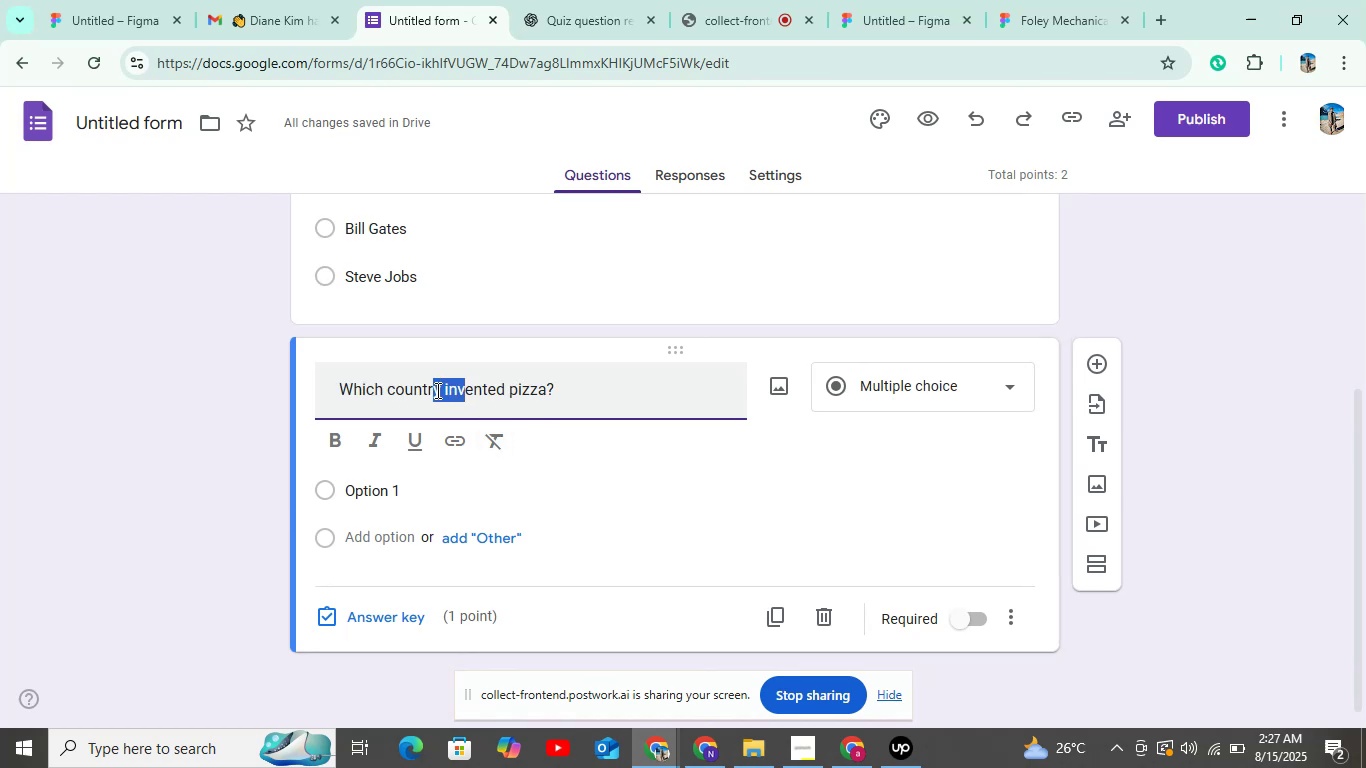 
scroll: coordinate [428, 398], scroll_direction: down, amount: 3.0
 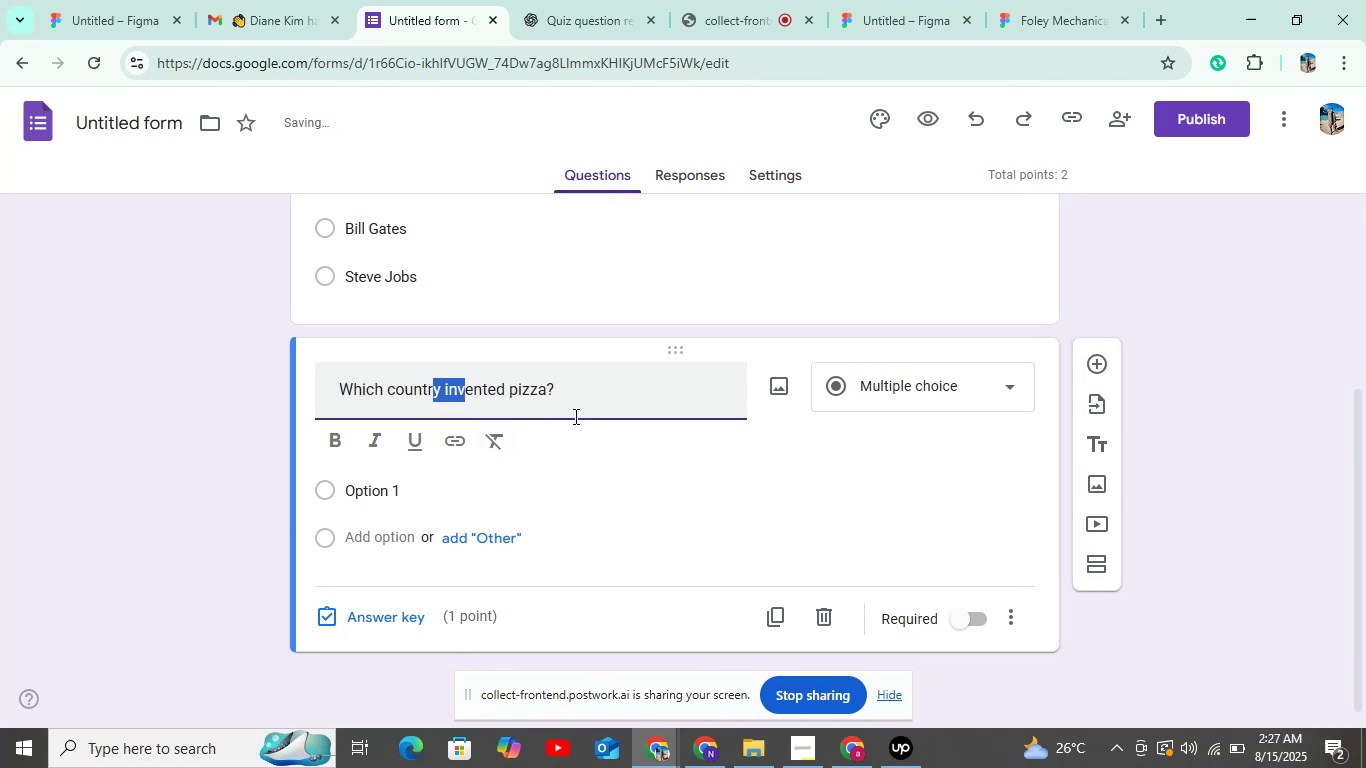 
left_click([582, 447])
 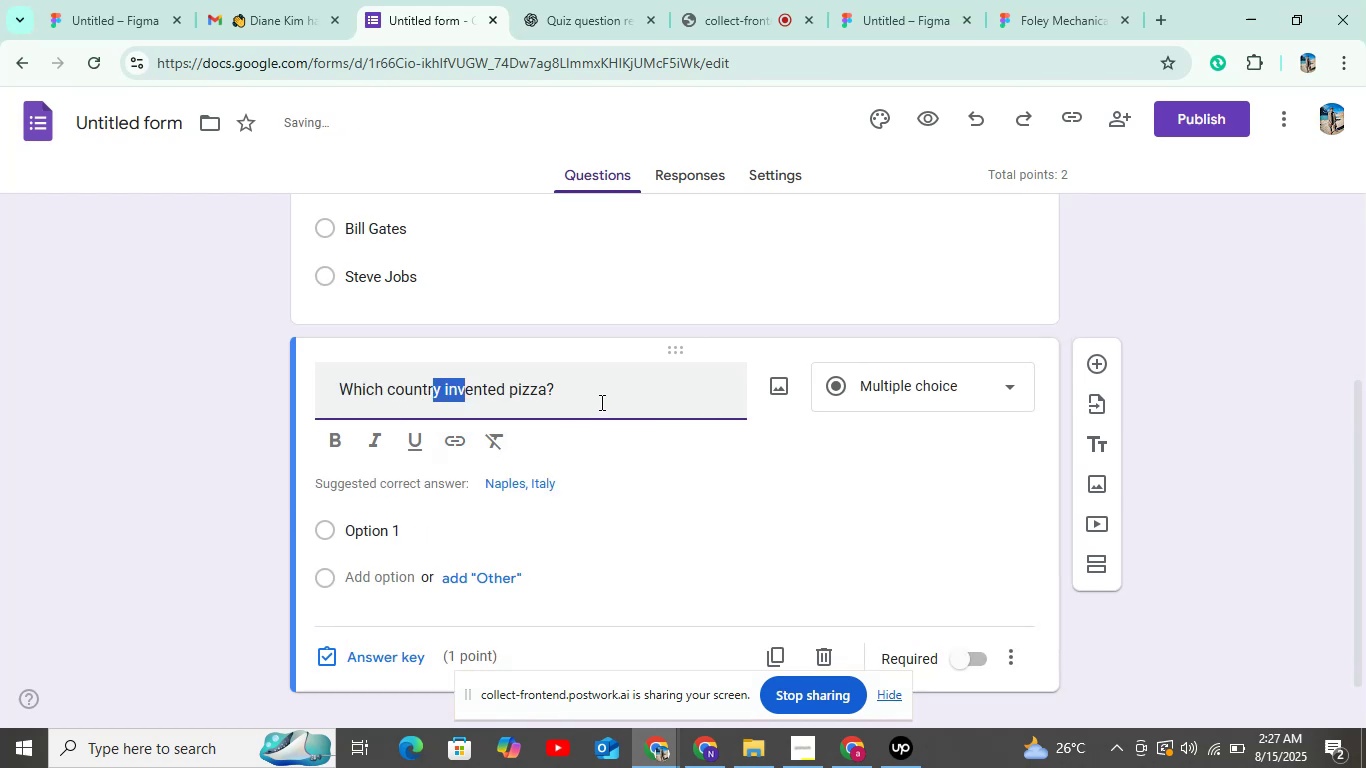 
left_click([603, 396])
 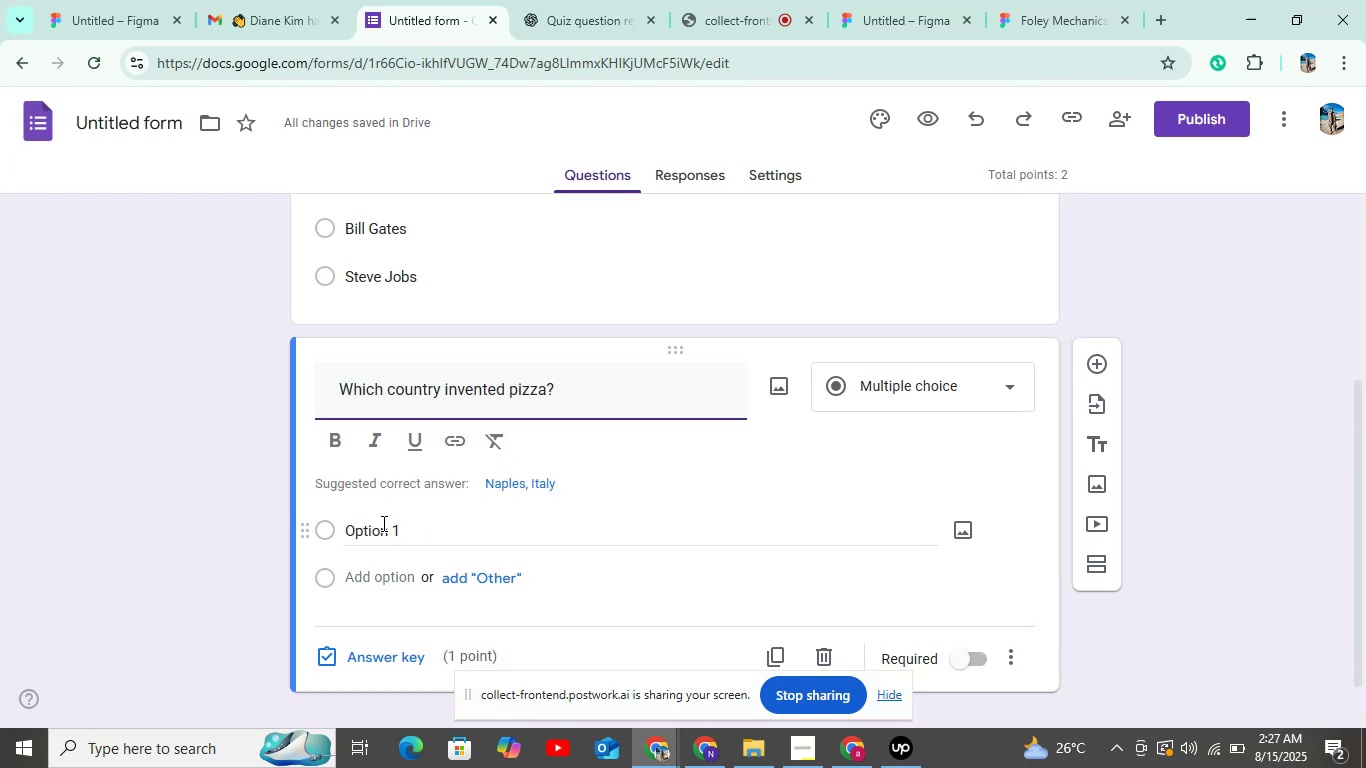 
left_click([370, 537])
 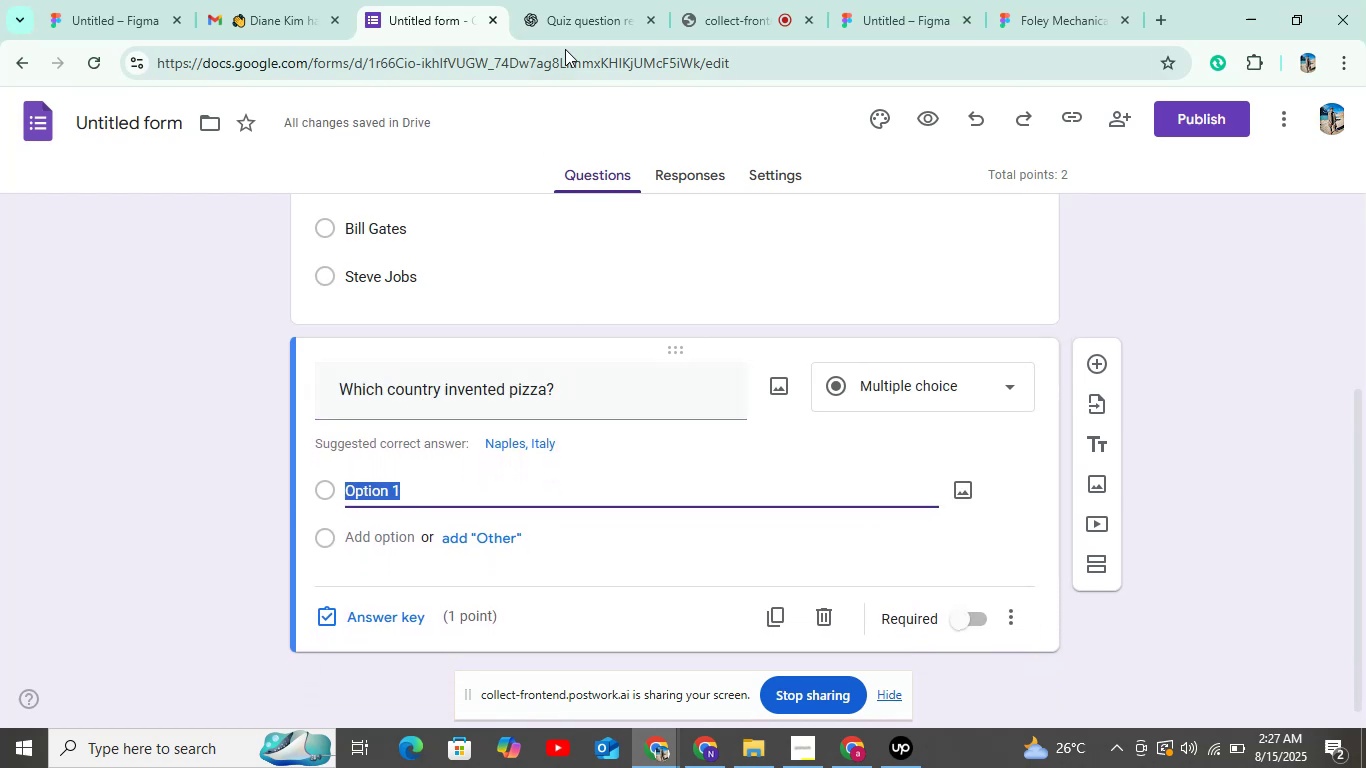 
left_click([574, 17])
 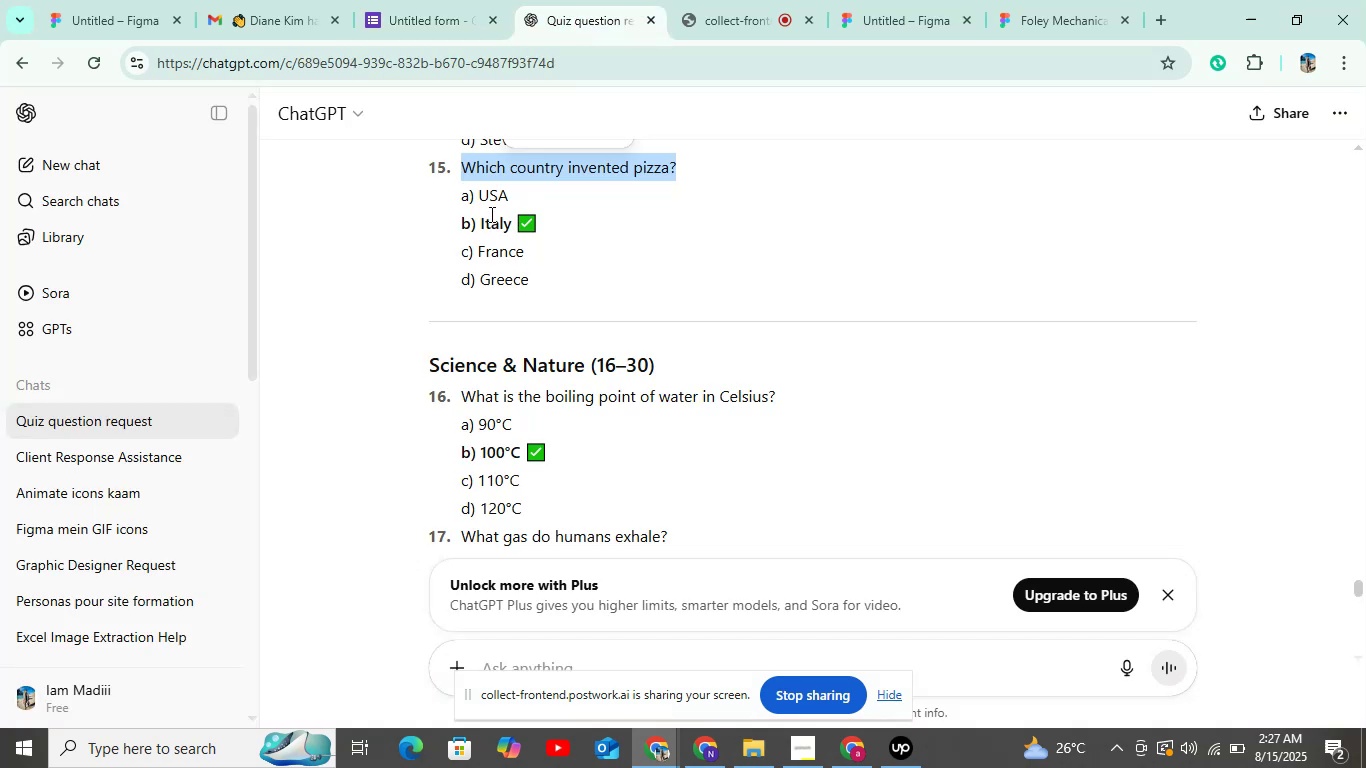 
left_click_drag(start_coordinate=[477, 197], to_coordinate=[540, 197])
 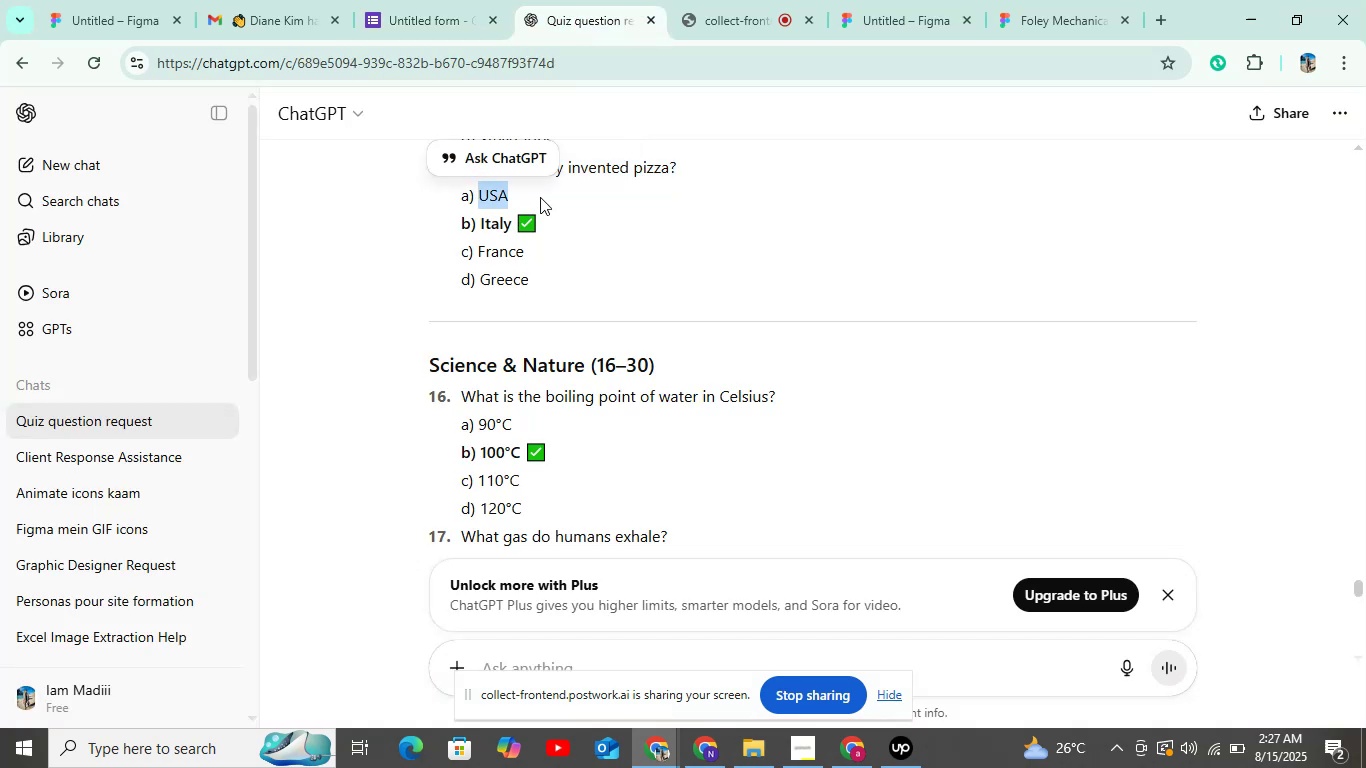 
key(Control+C)
 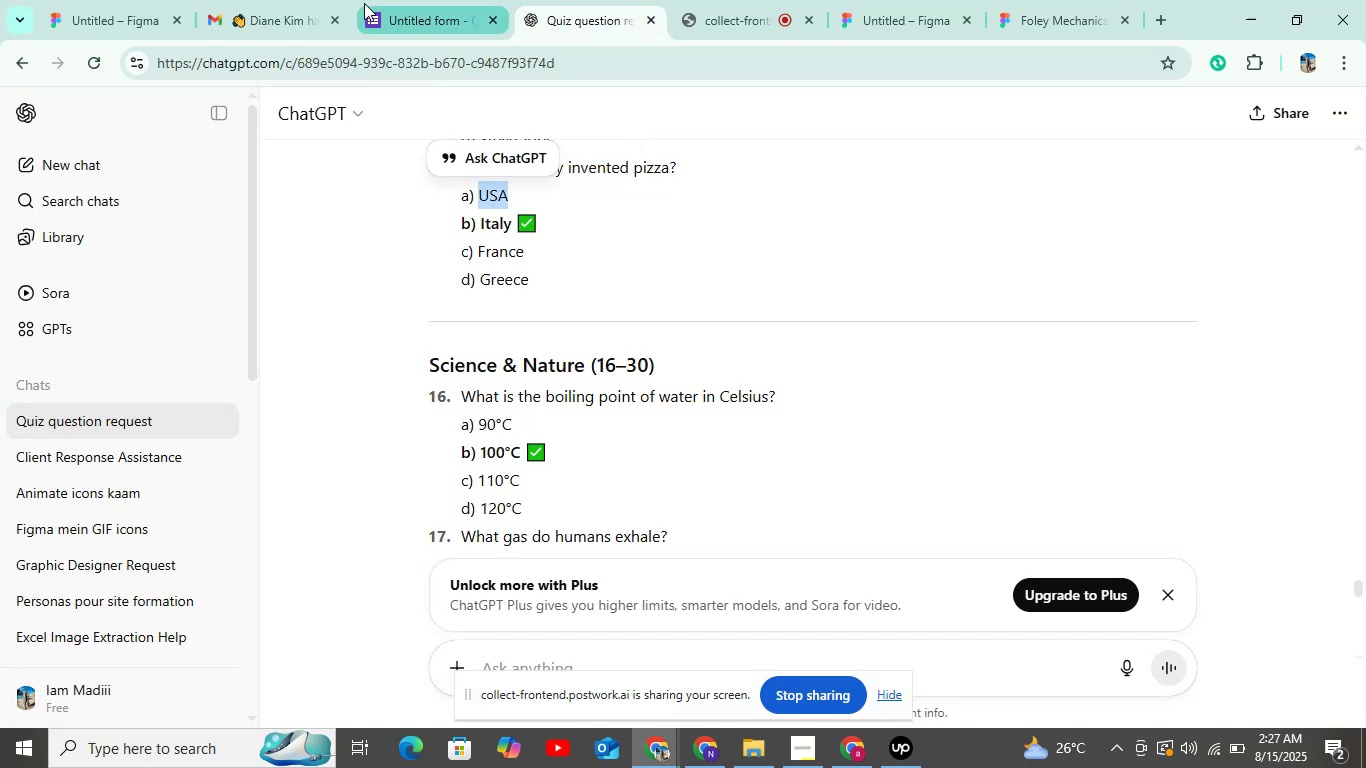 
left_click([380, 11])
 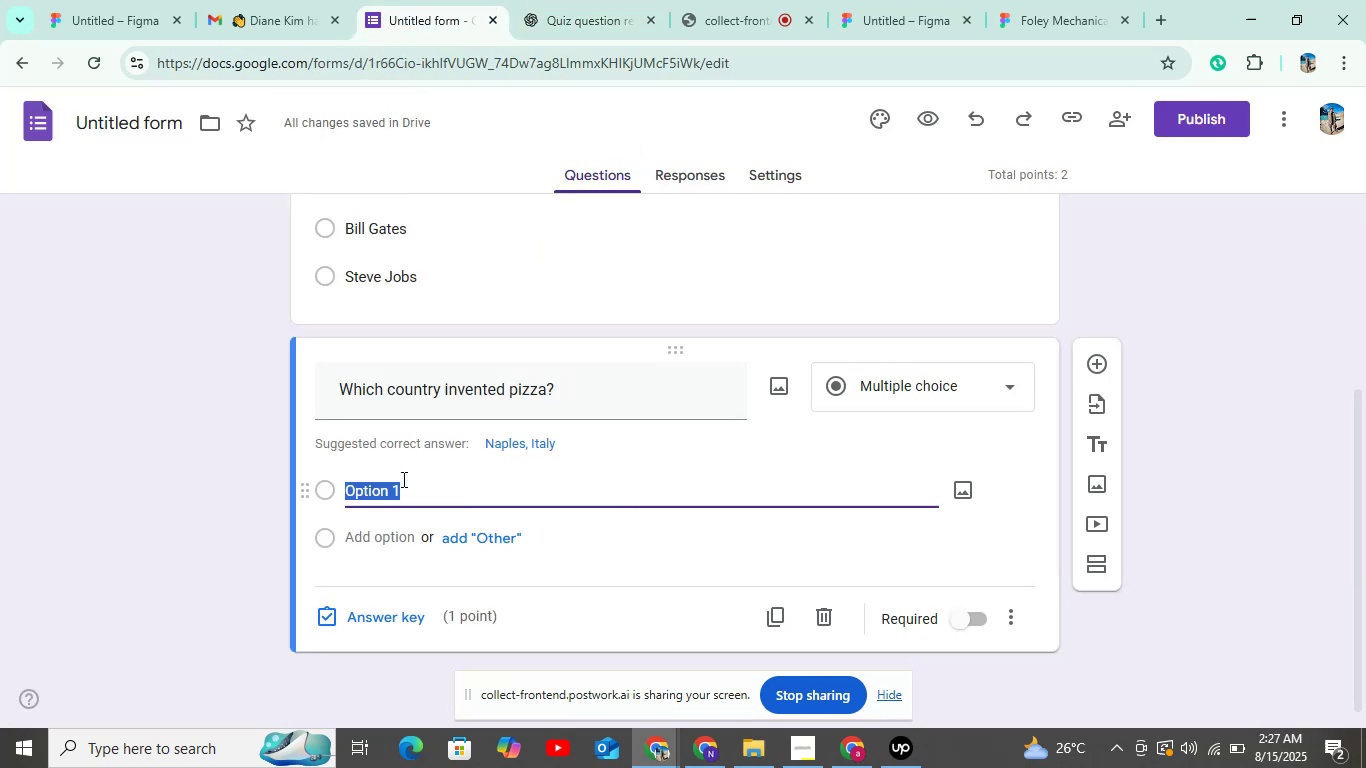 
key(Control+V)
 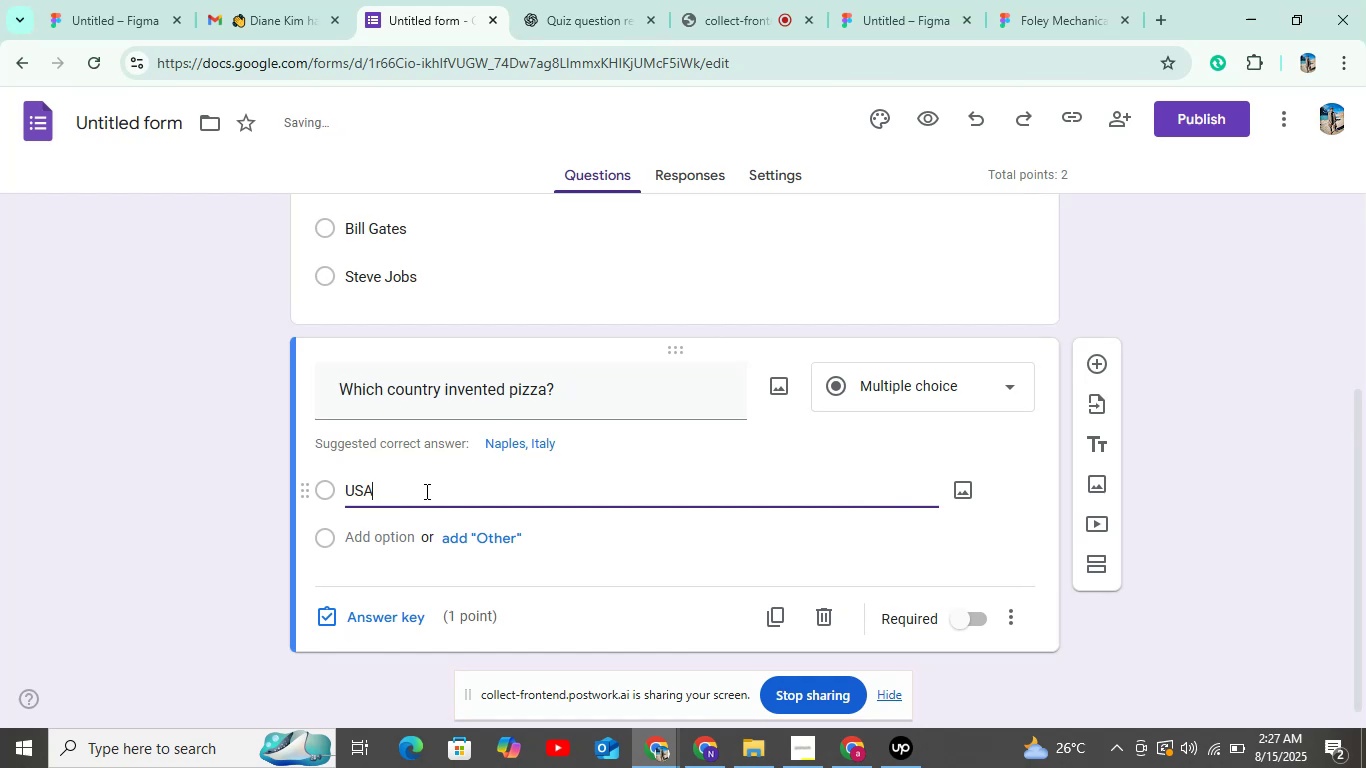 
scroll: coordinate [426, 490], scroll_direction: down, amount: 4.0
 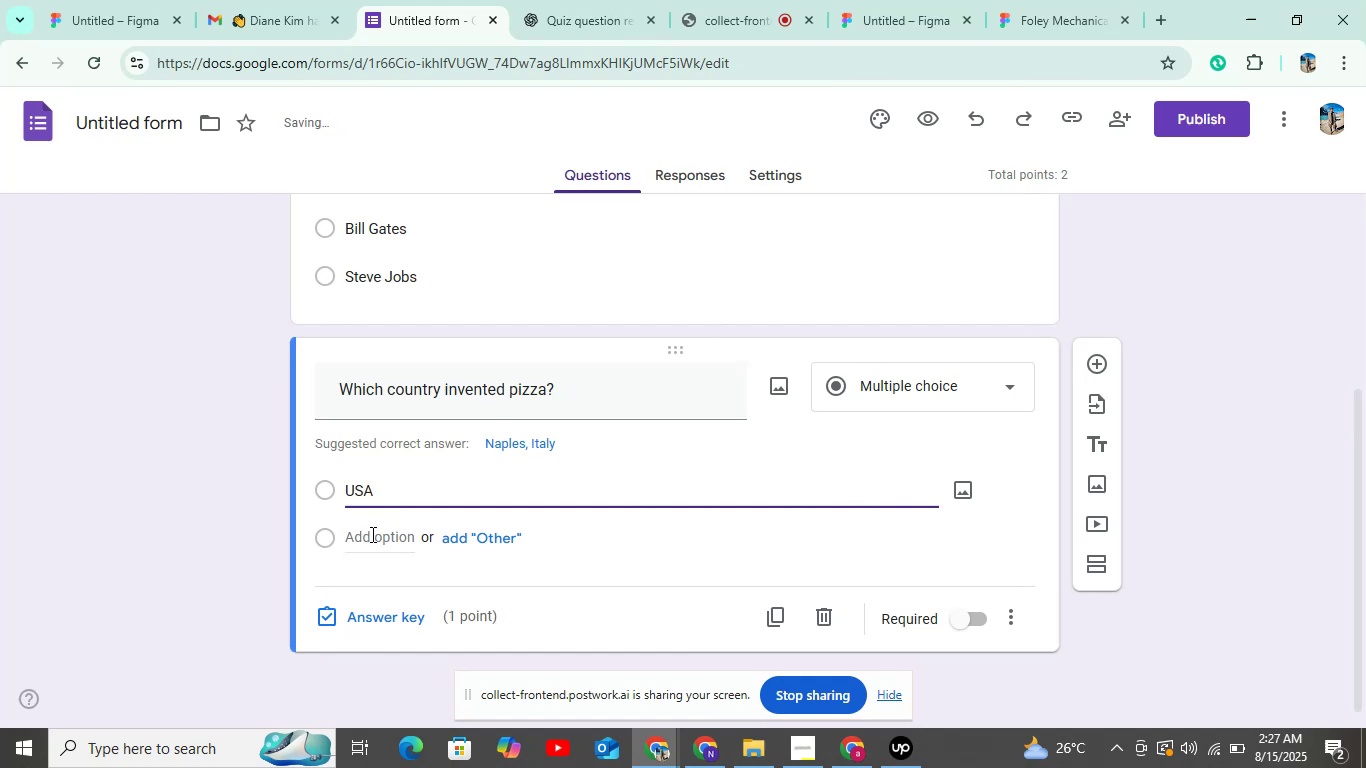 
left_click([371, 534])
 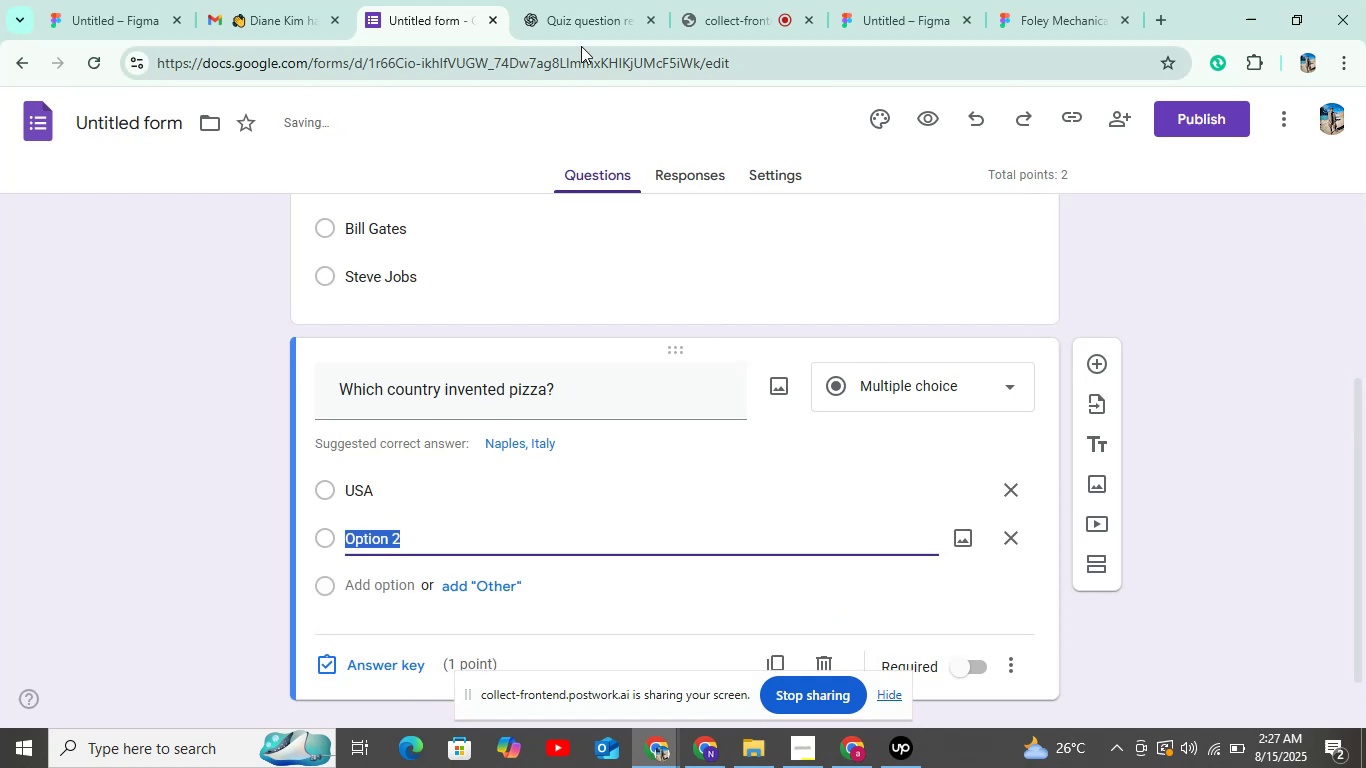 
left_click([581, 21])
 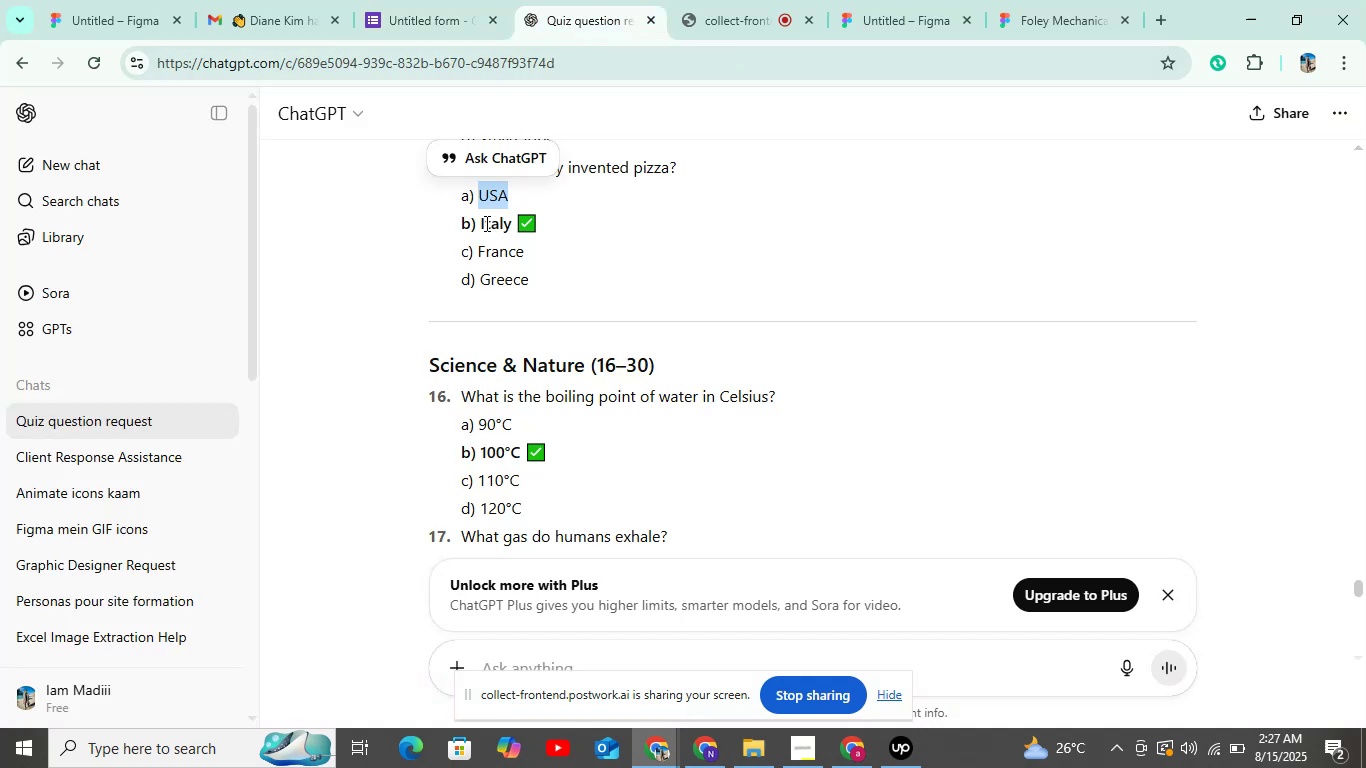 
left_click_drag(start_coordinate=[479, 222], to_coordinate=[516, 224])
 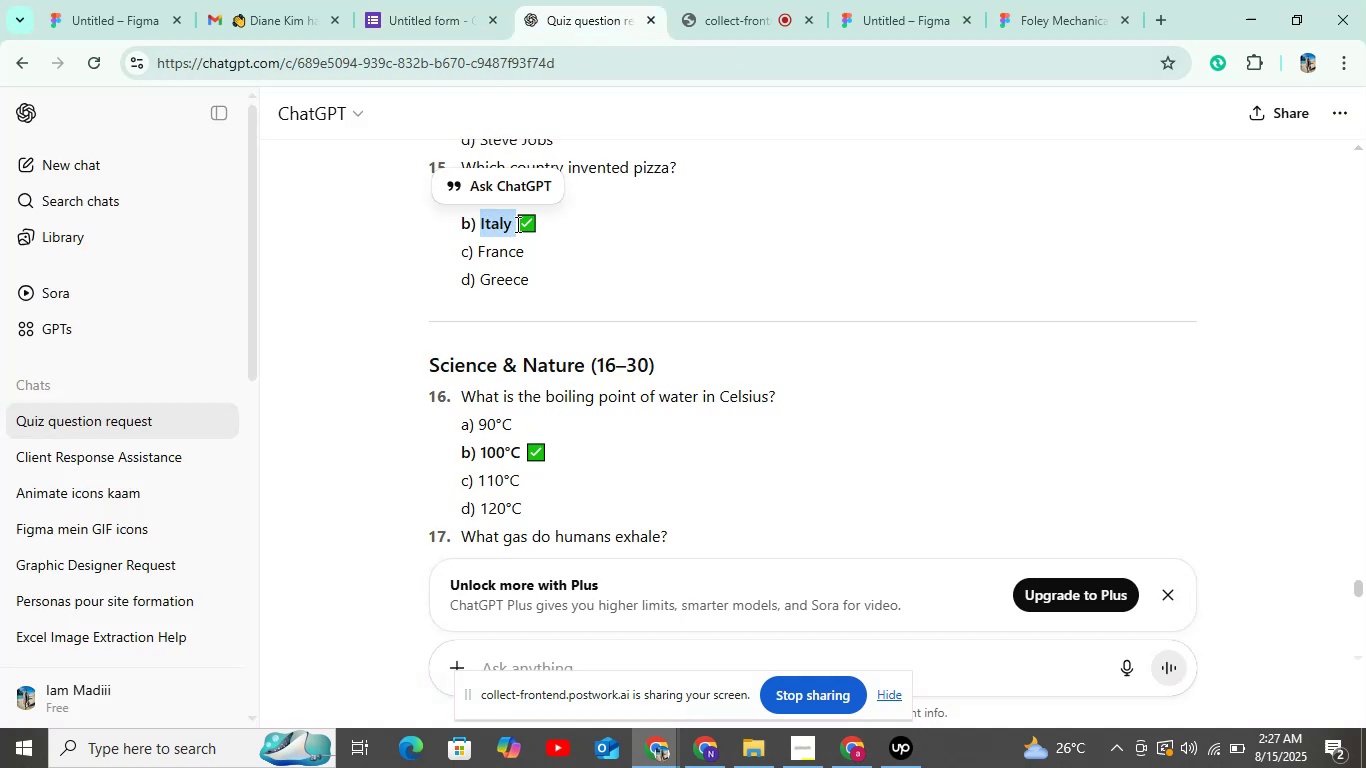 
key(Control+C)
 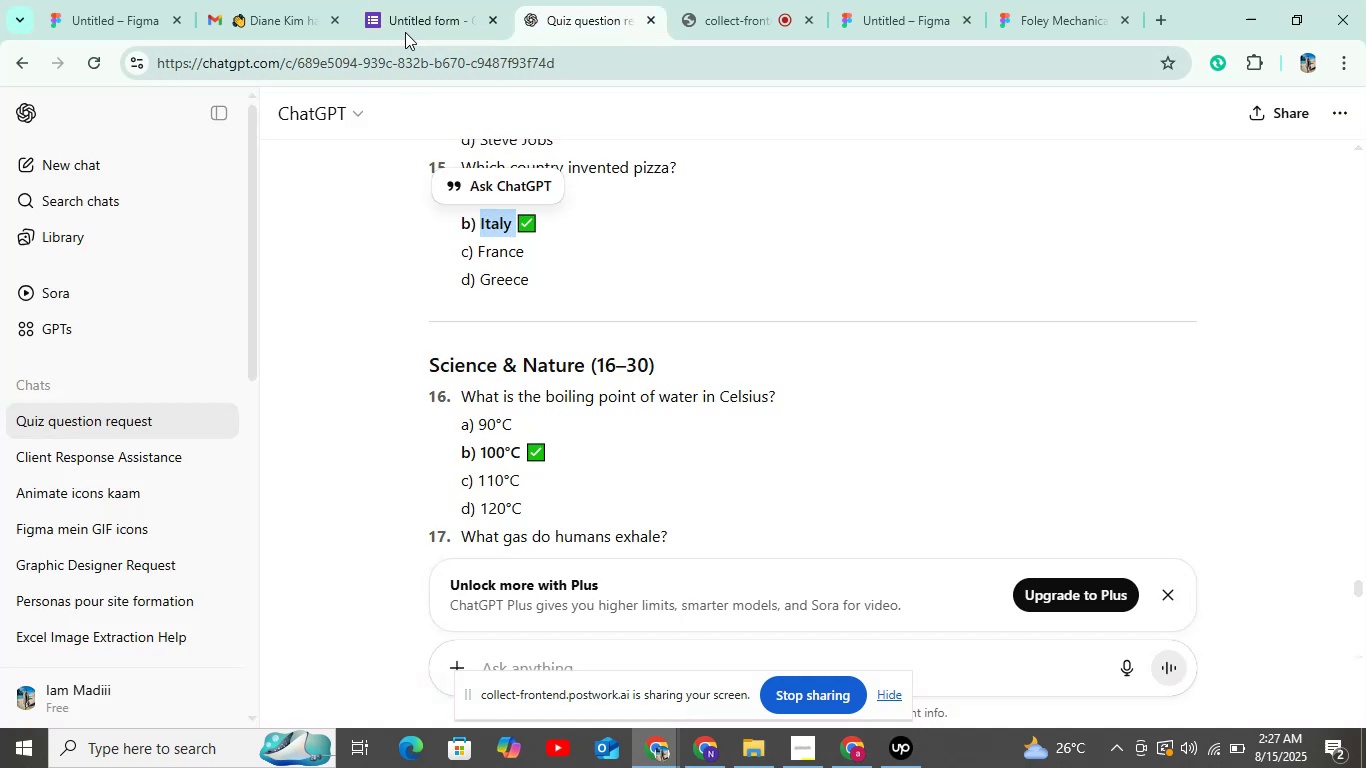 
left_click([411, 29])
 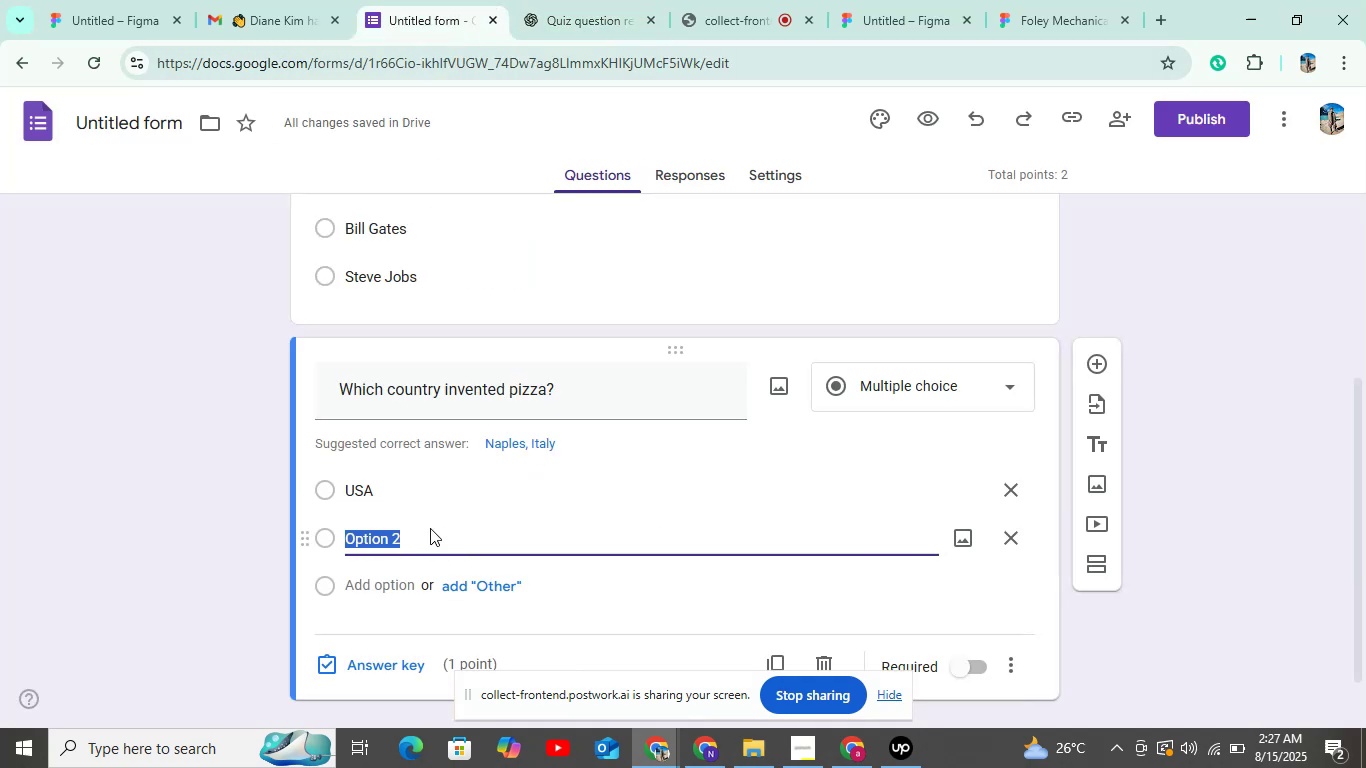 
key(Control+V)
 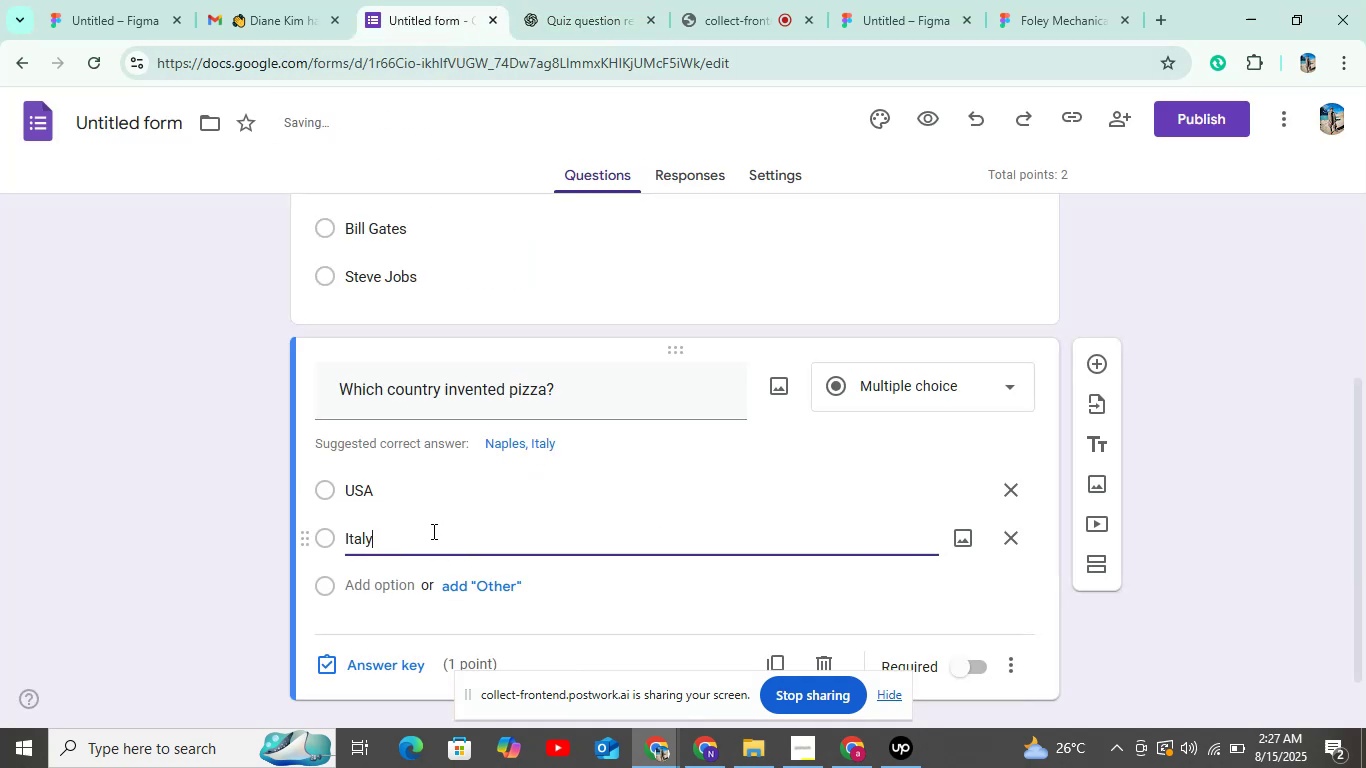 
scroll: coordinate [432, 531], scroll_direction: down, amount: 5.0
 